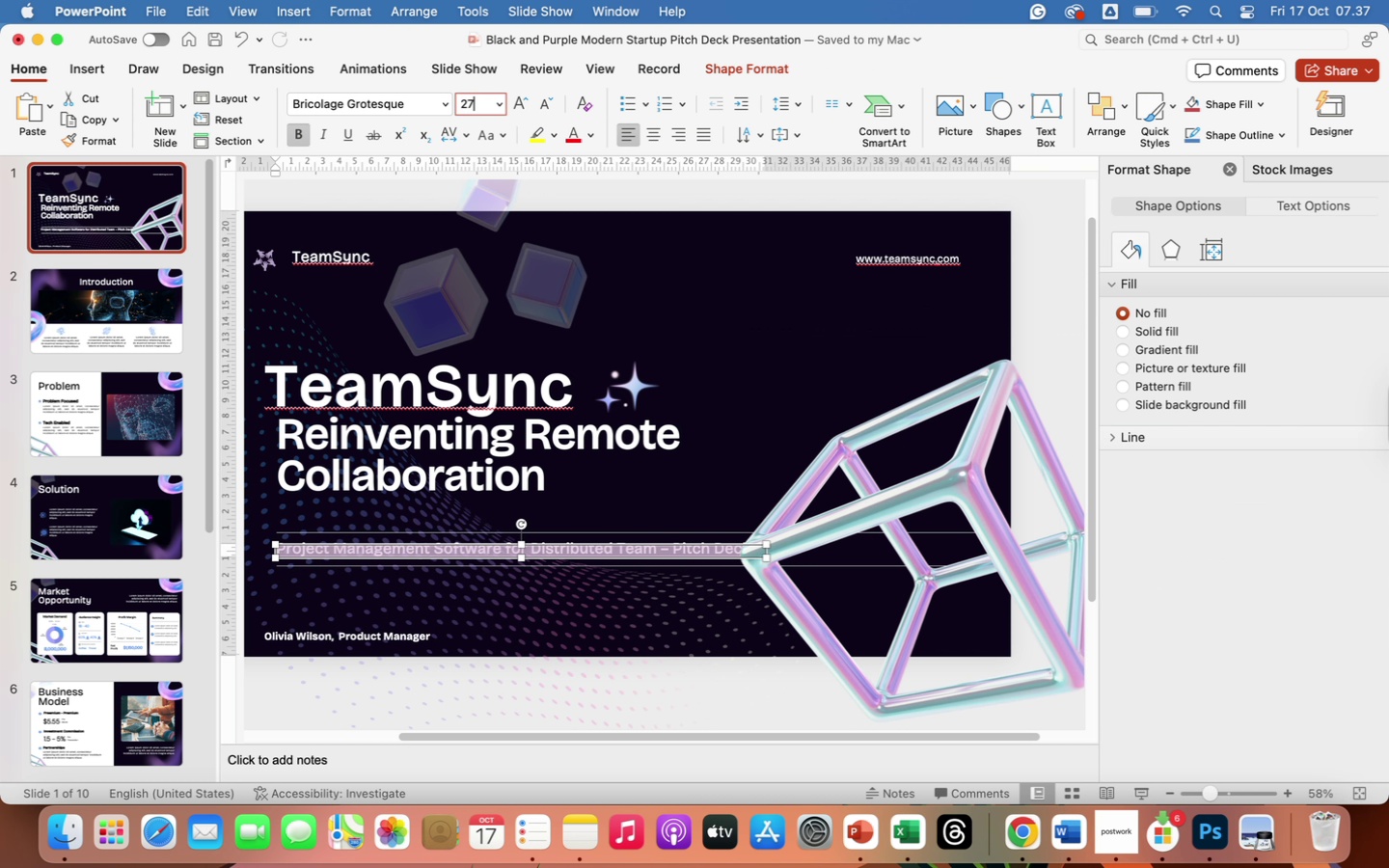 
key(7)
 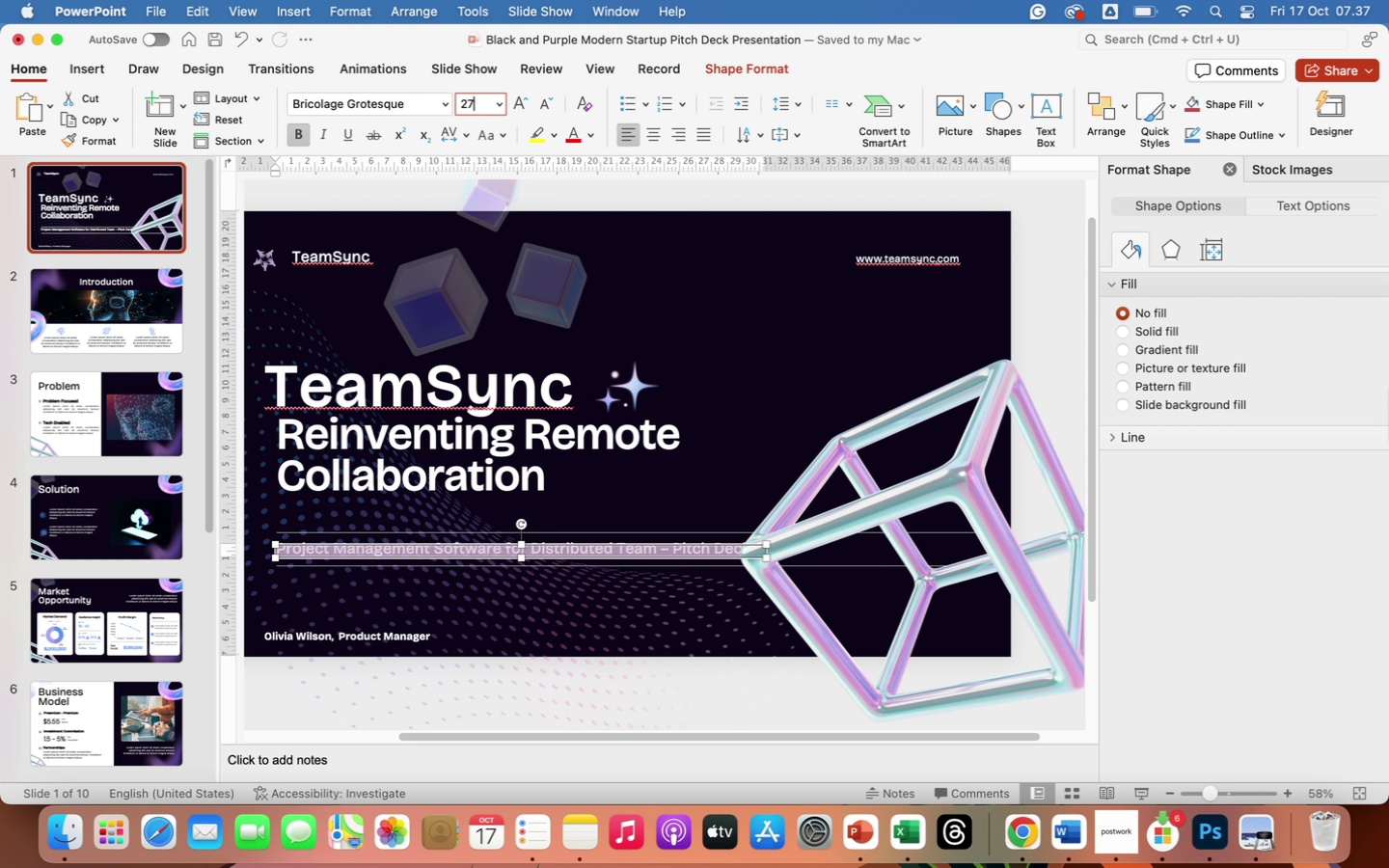 
key(Enter)
 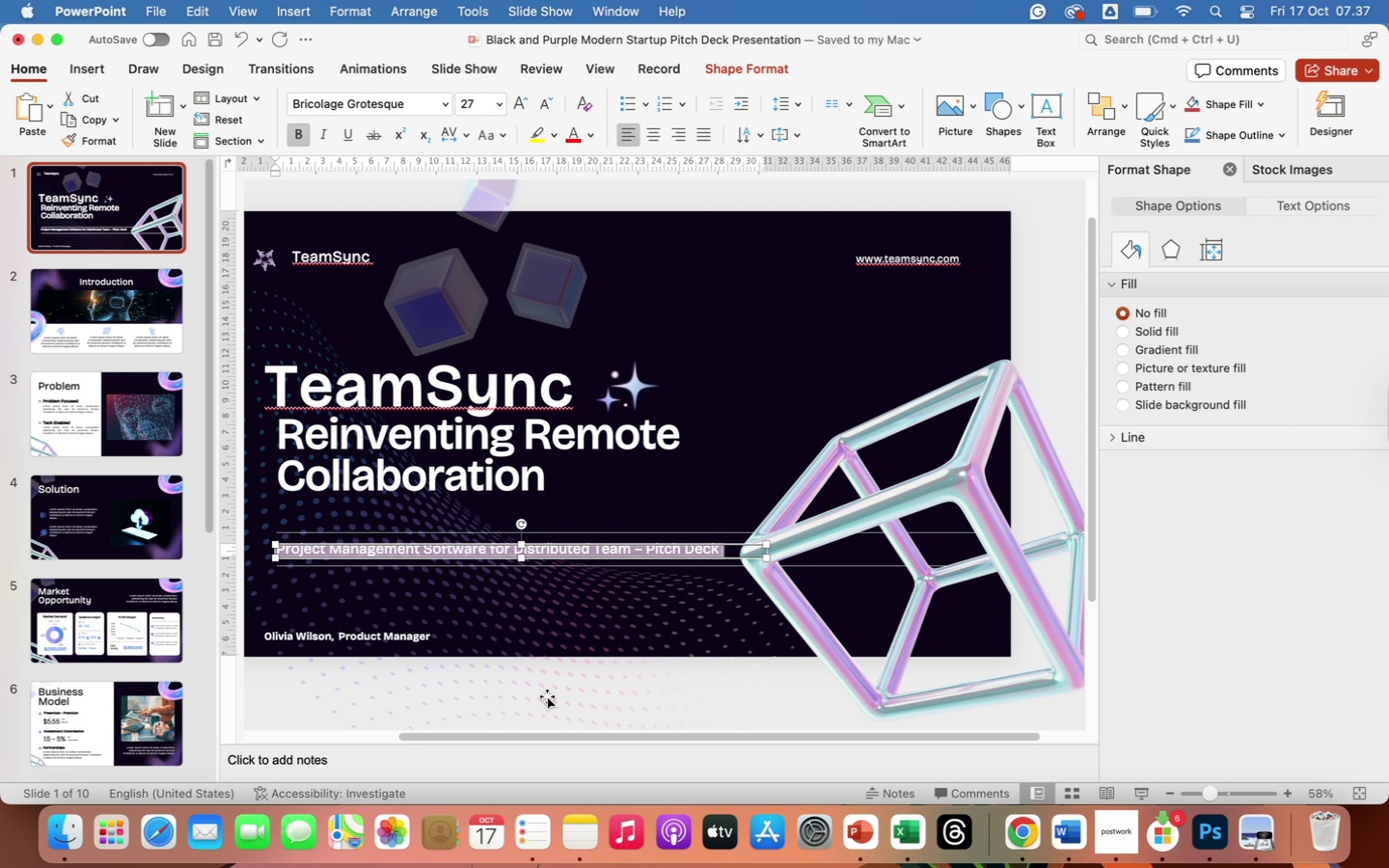 
left_click([521, 699])
 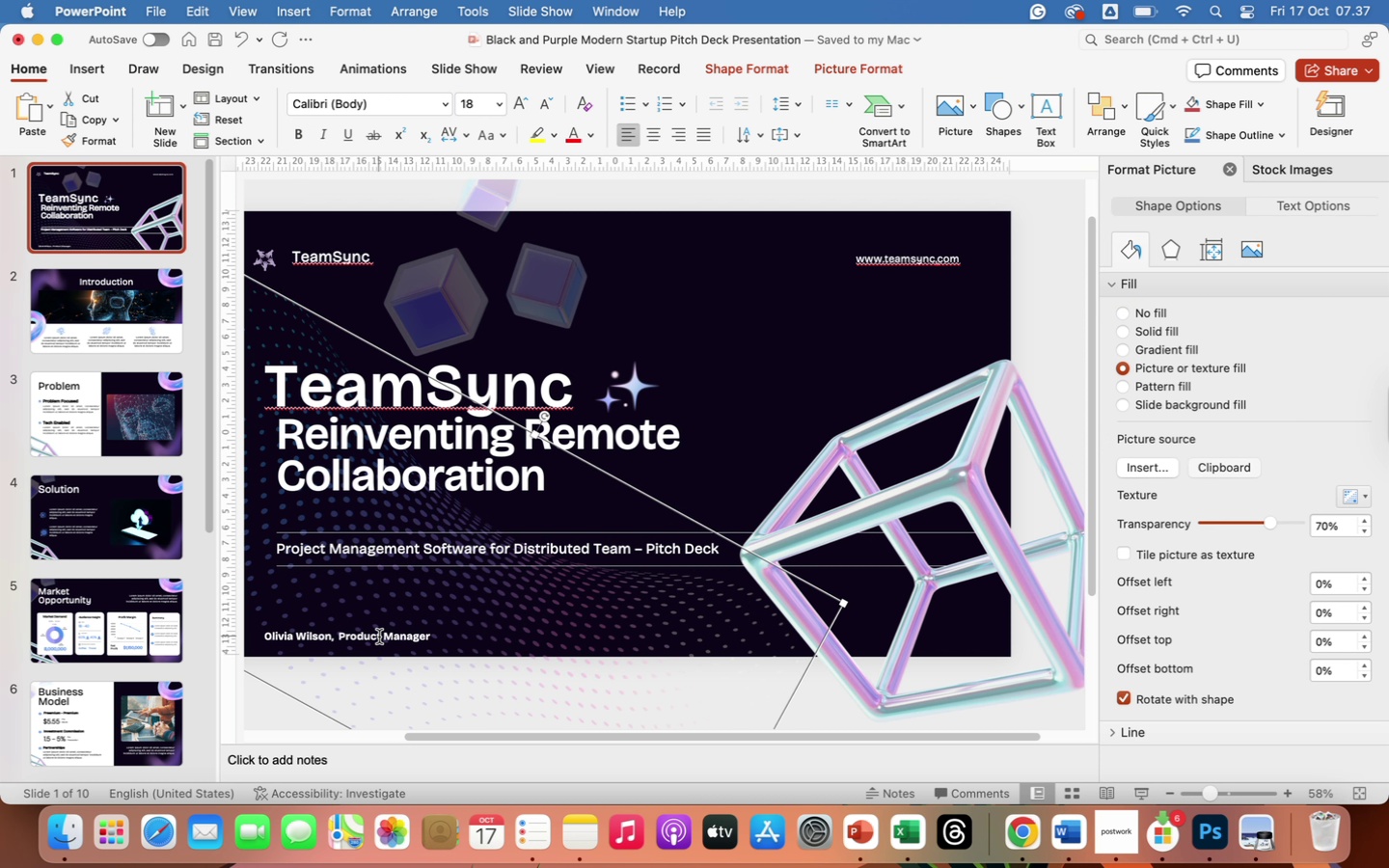 
wait(5.96)
 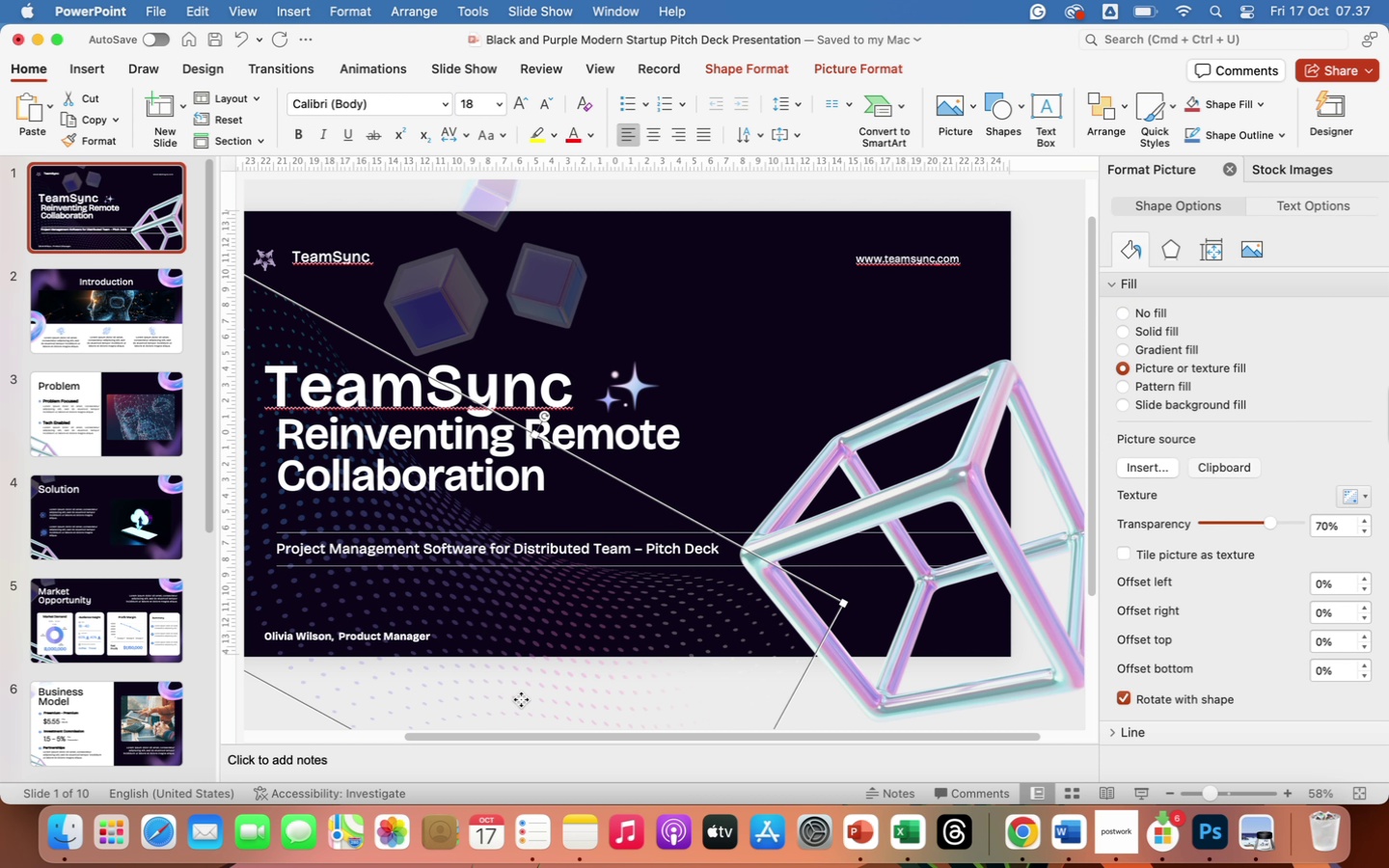 
left_click([379, 637])
 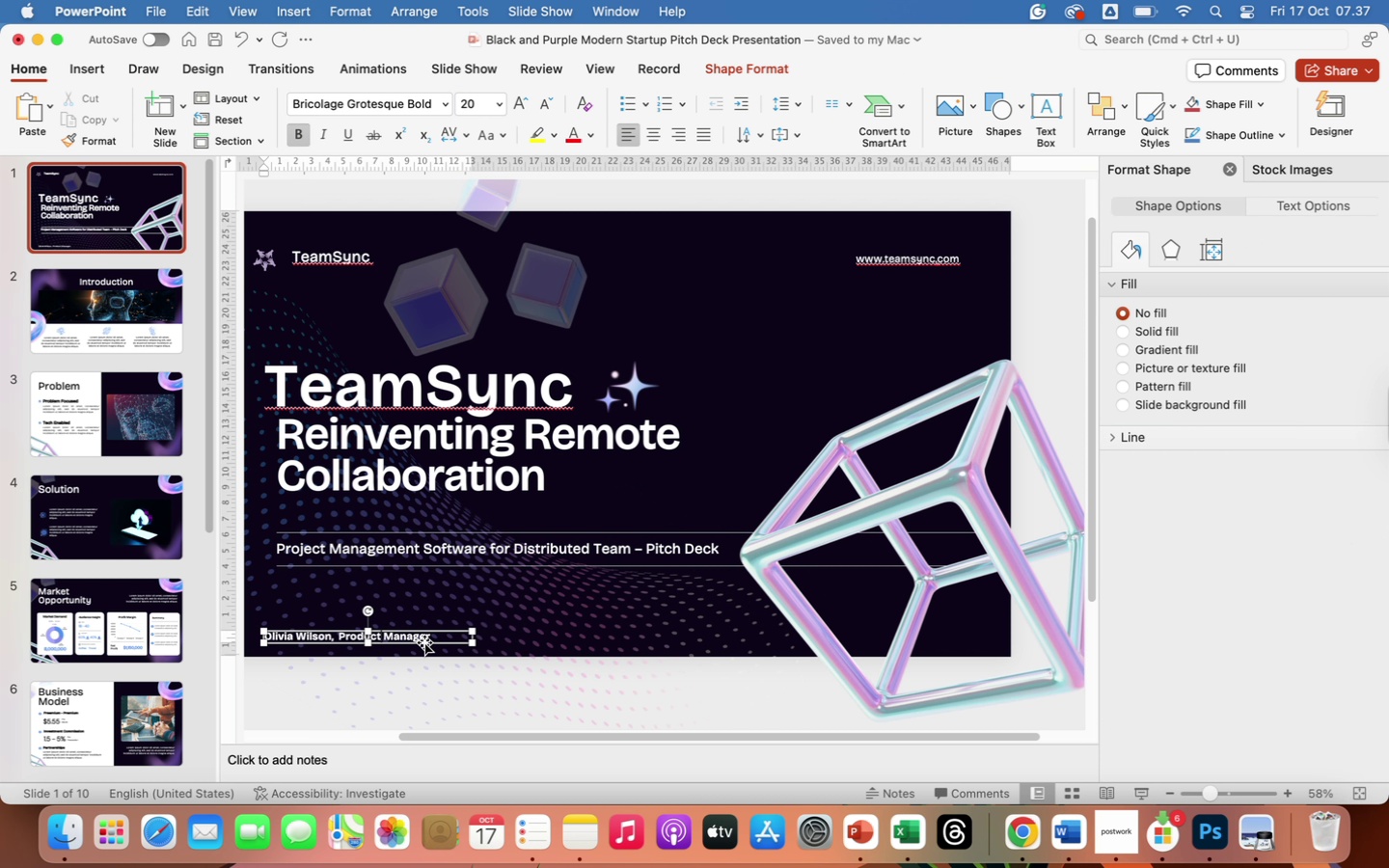 
left_click_drag(start_coordinate=[424, 642], to_coordinate=[436, 618])
 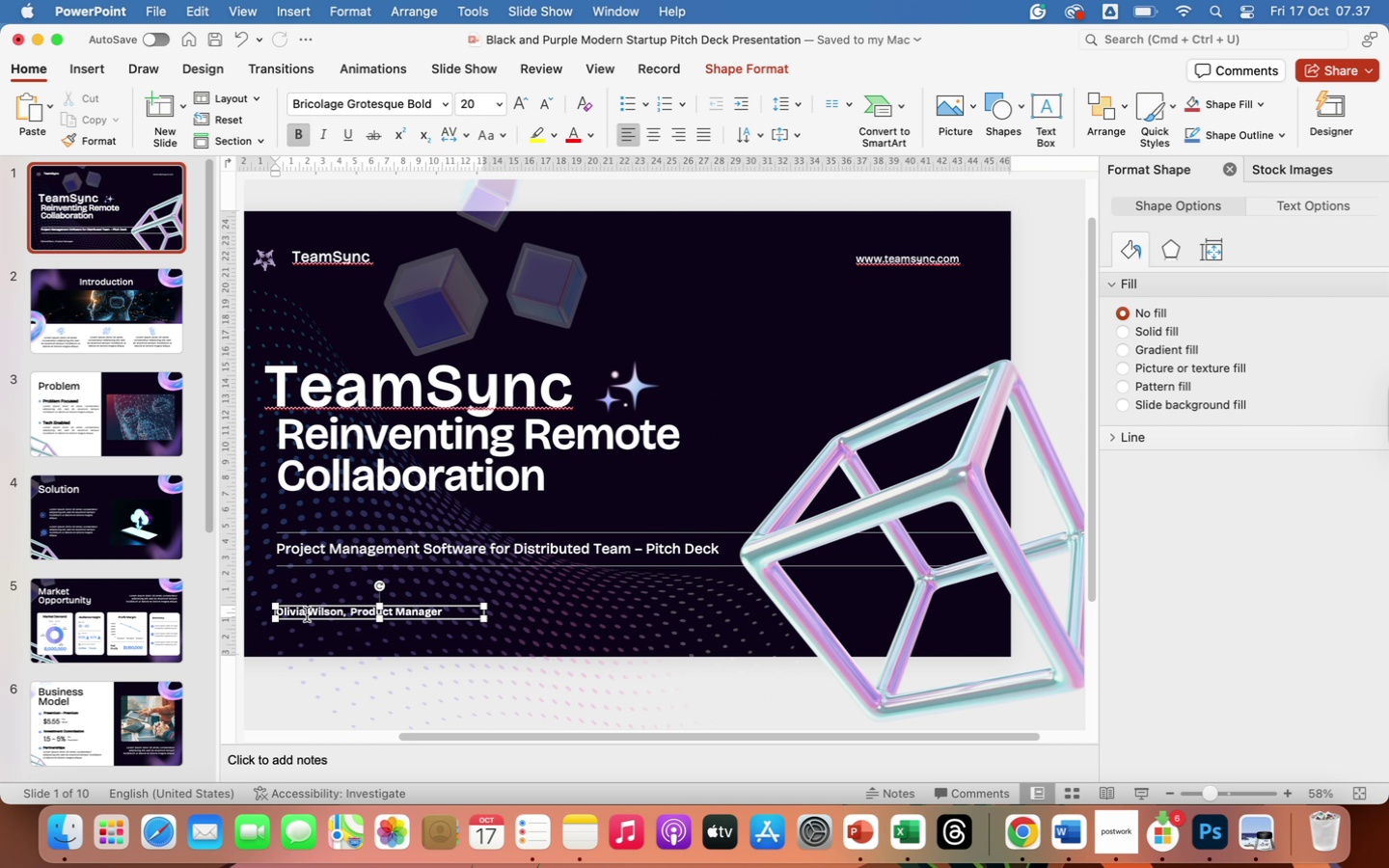 
double_click([307, 614])
 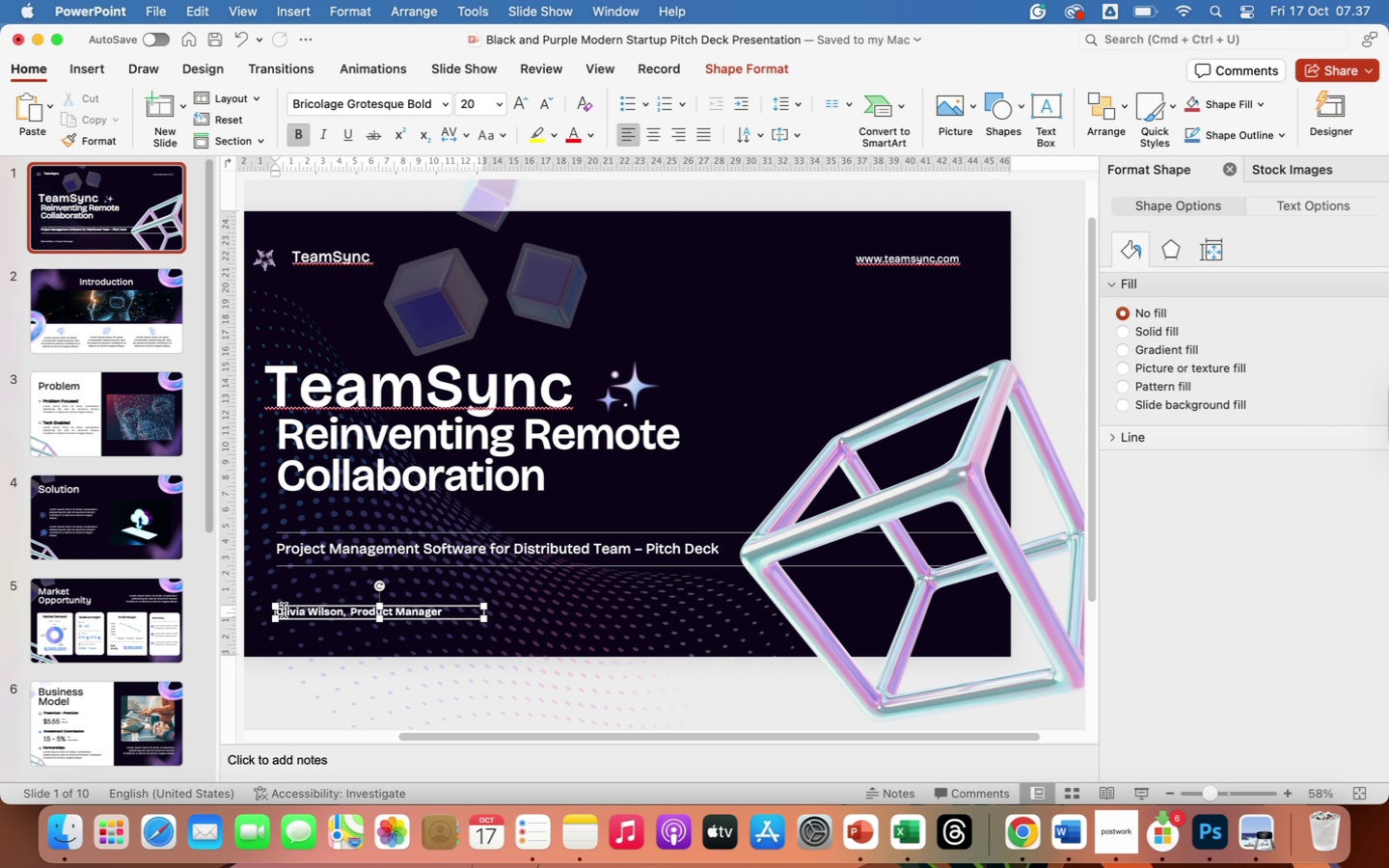 
left_click([284, 610])
 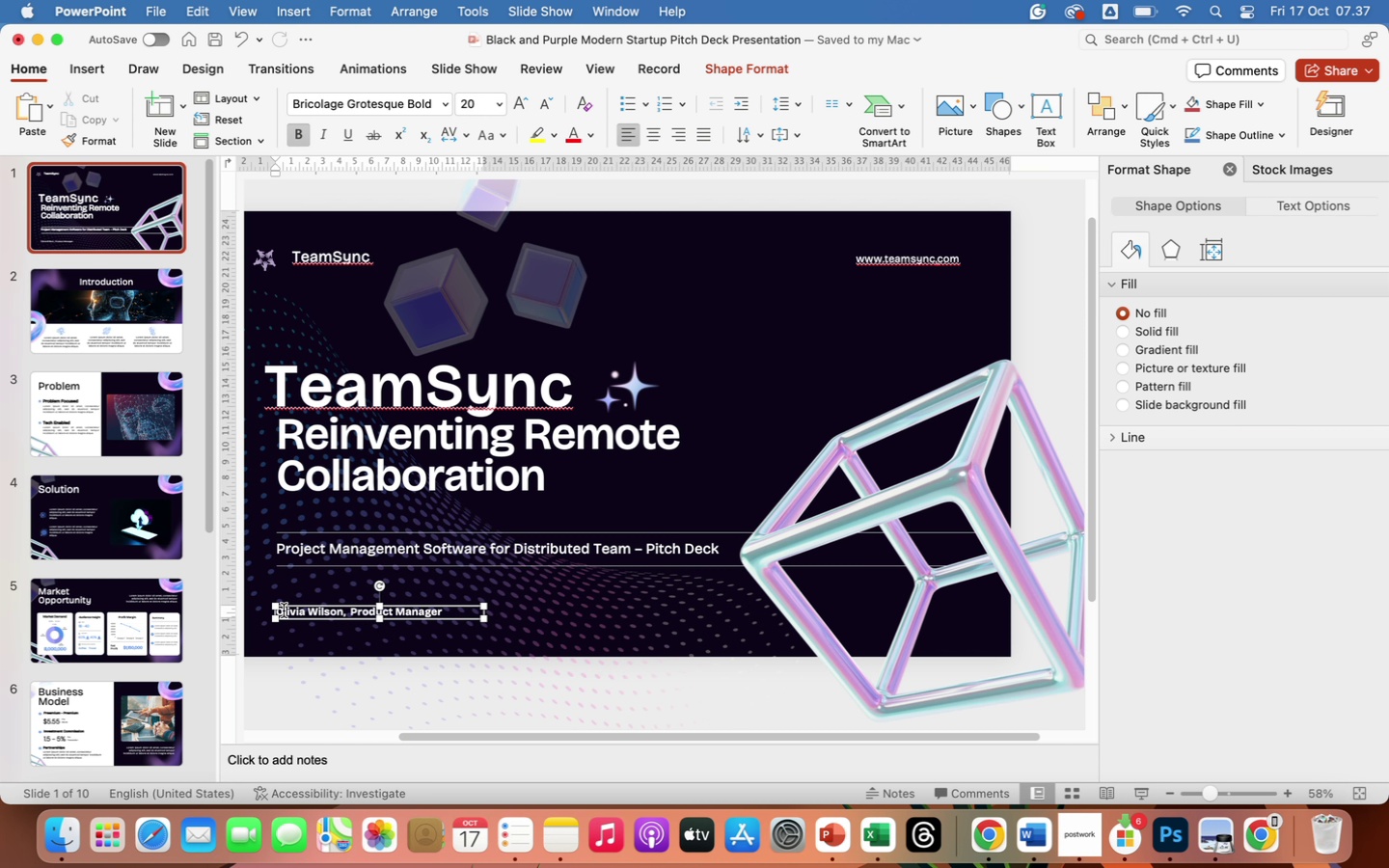 
wait(16.56)
 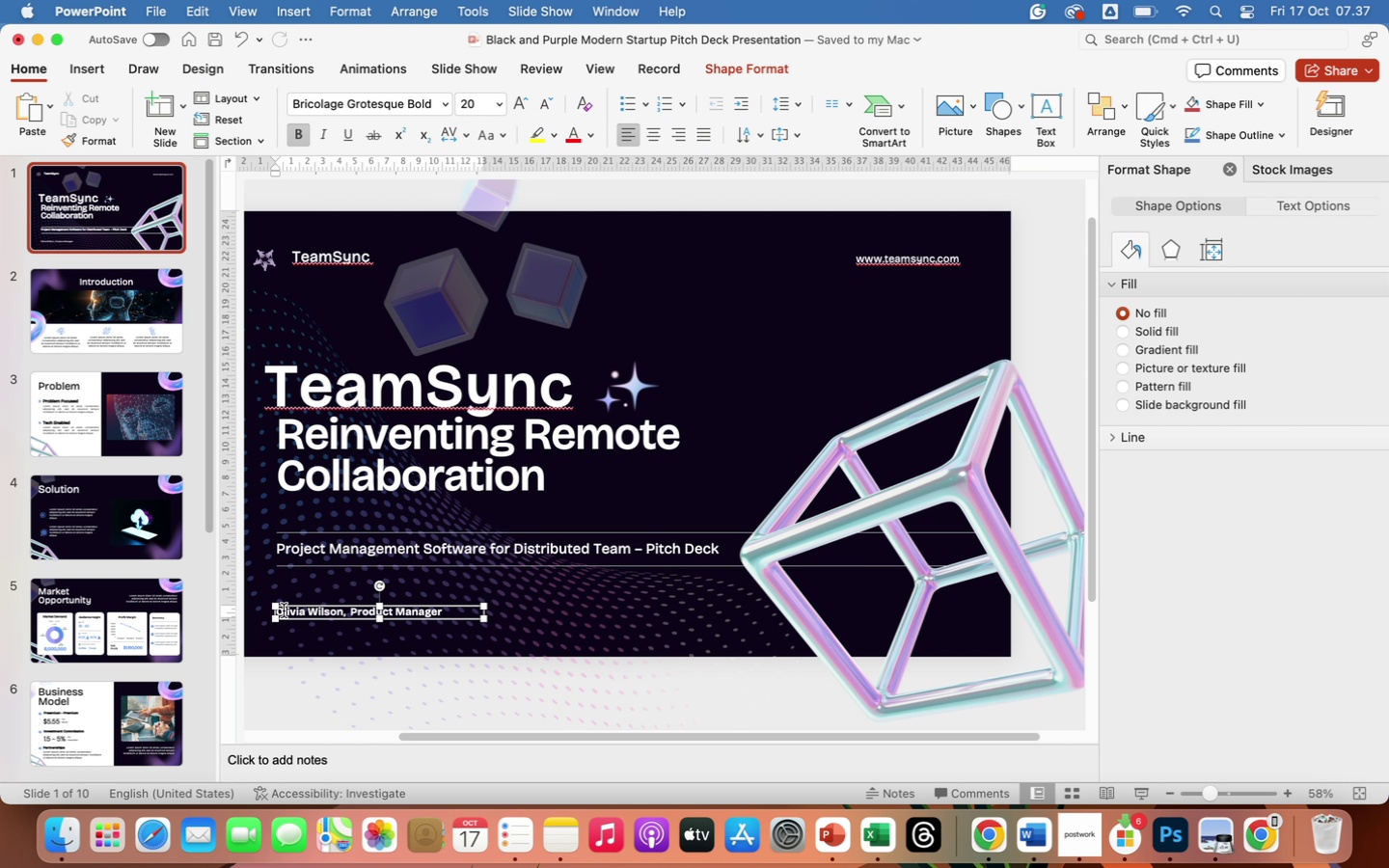 
key(ArrowLeft)
 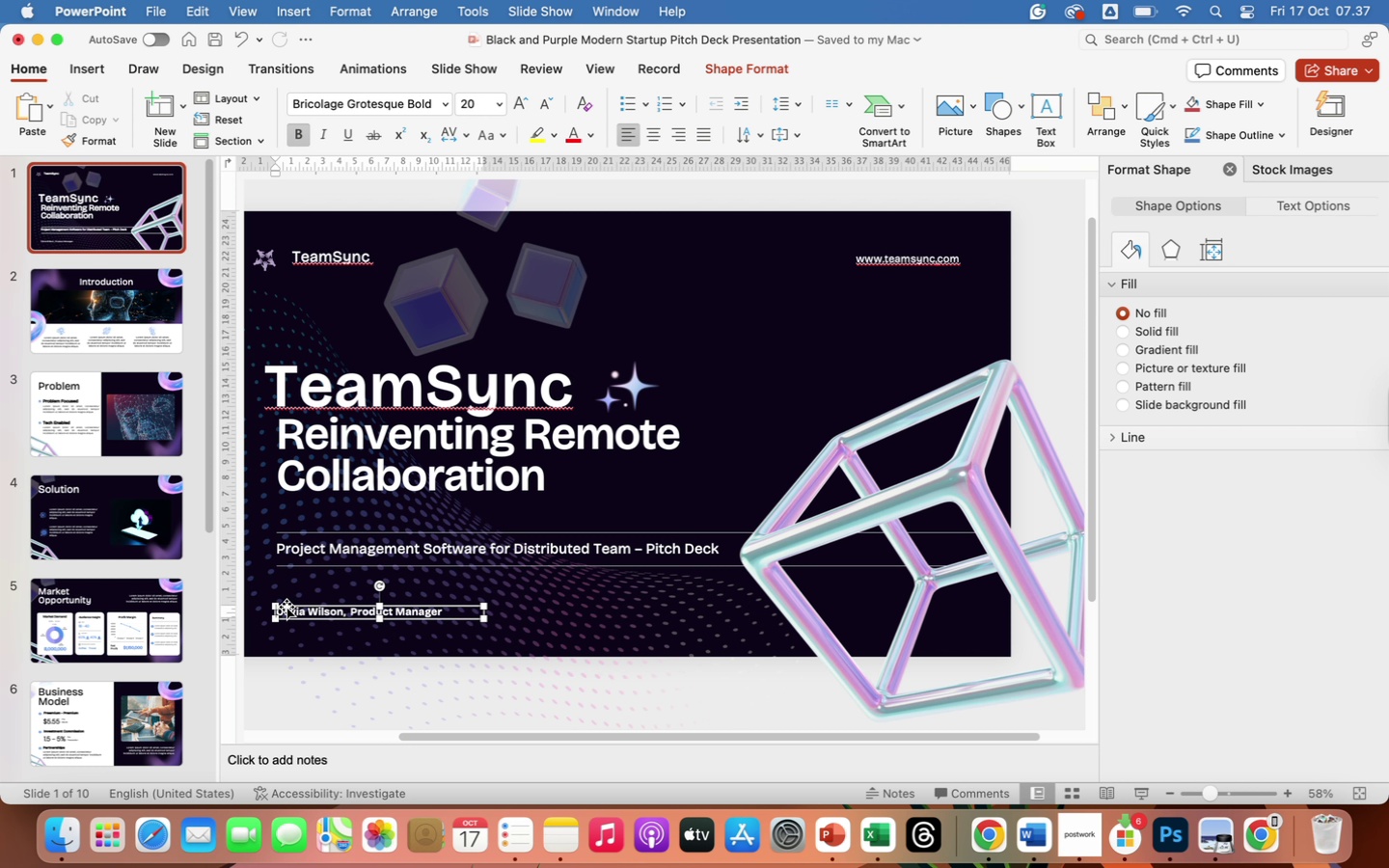 
type(Presented n)
key(Backspace)
type(by:)
 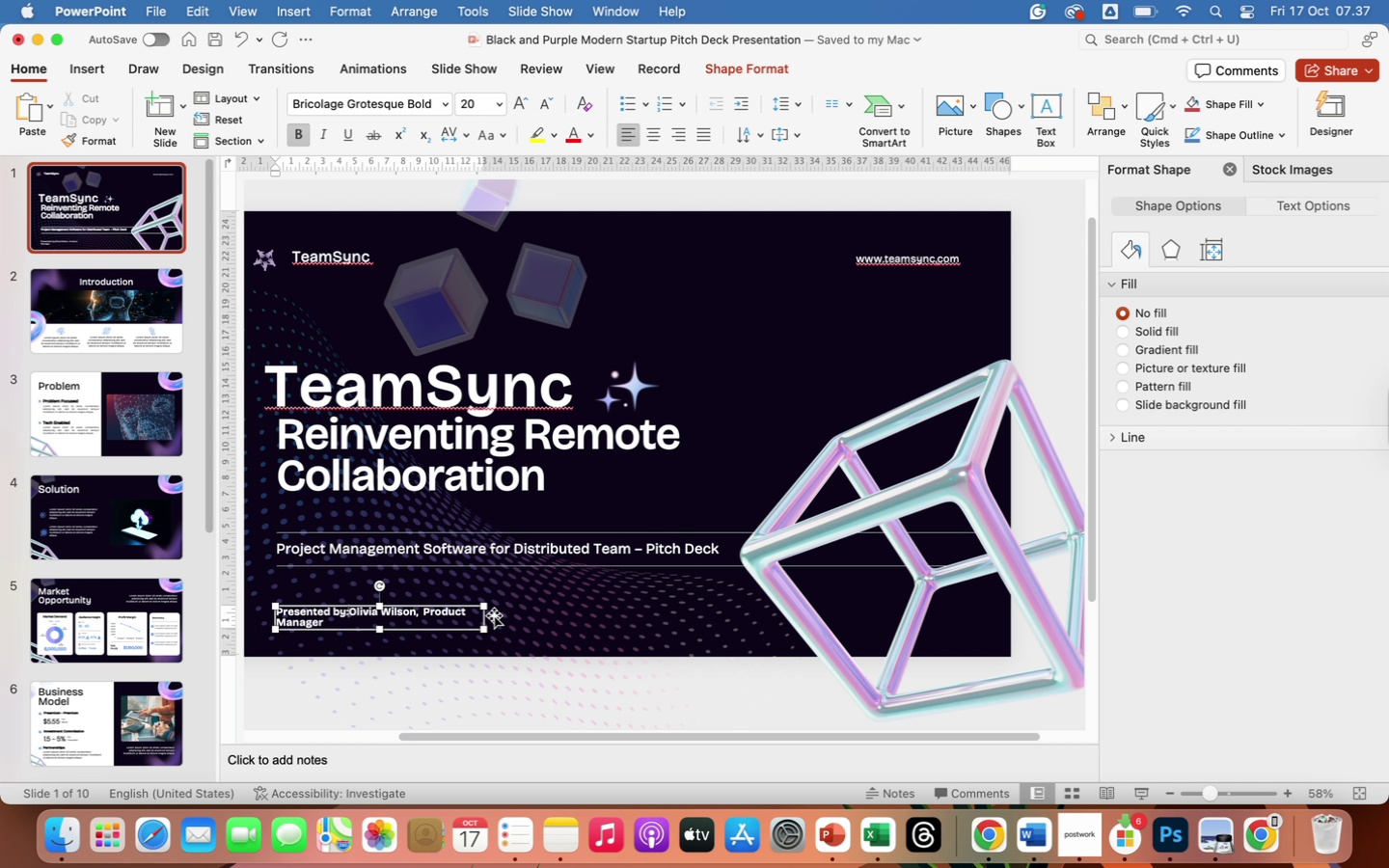 
key(Space)
 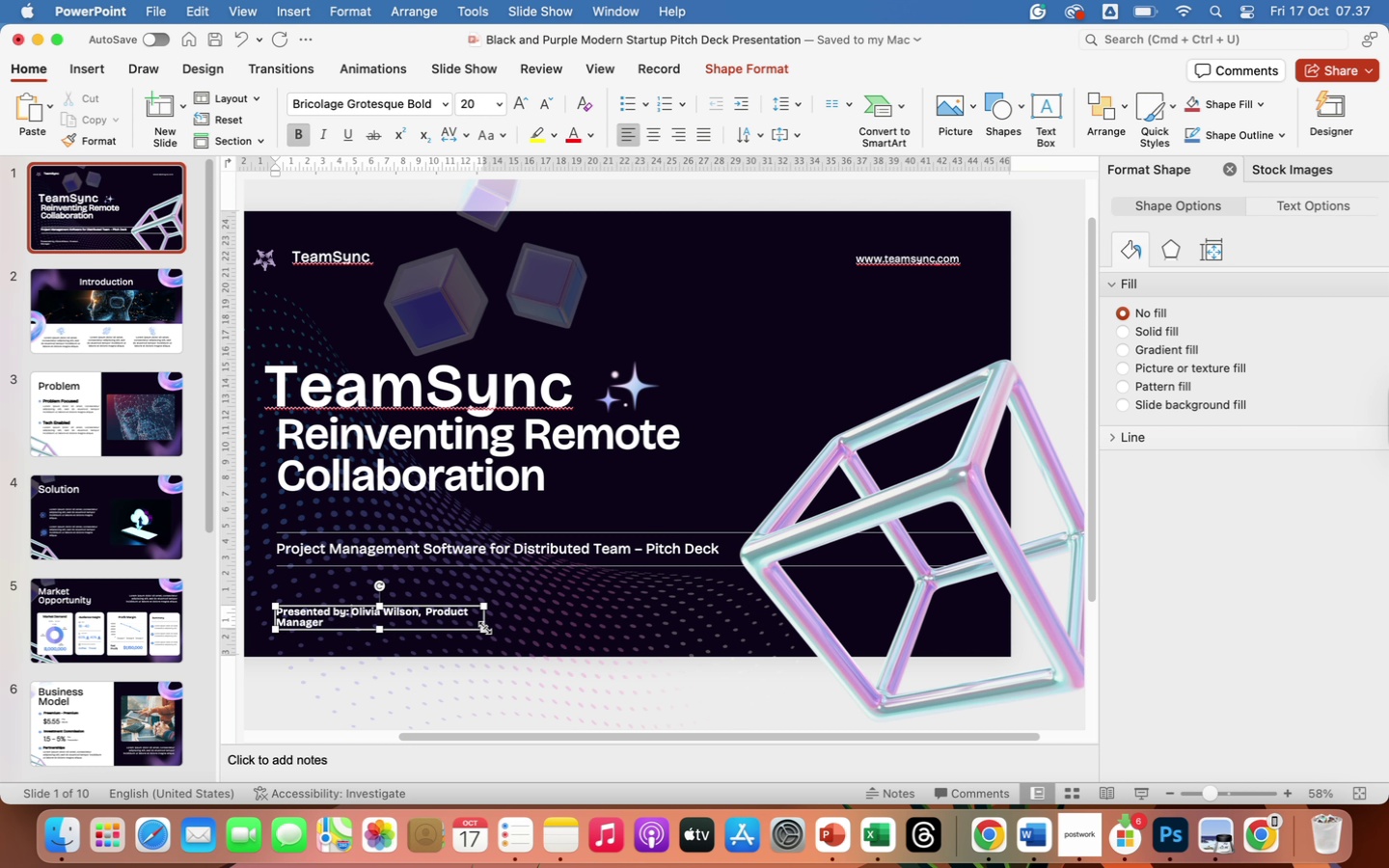 
left_click_drag(start_coordinate=[485, 628], to_coordinate=[613, 621])
 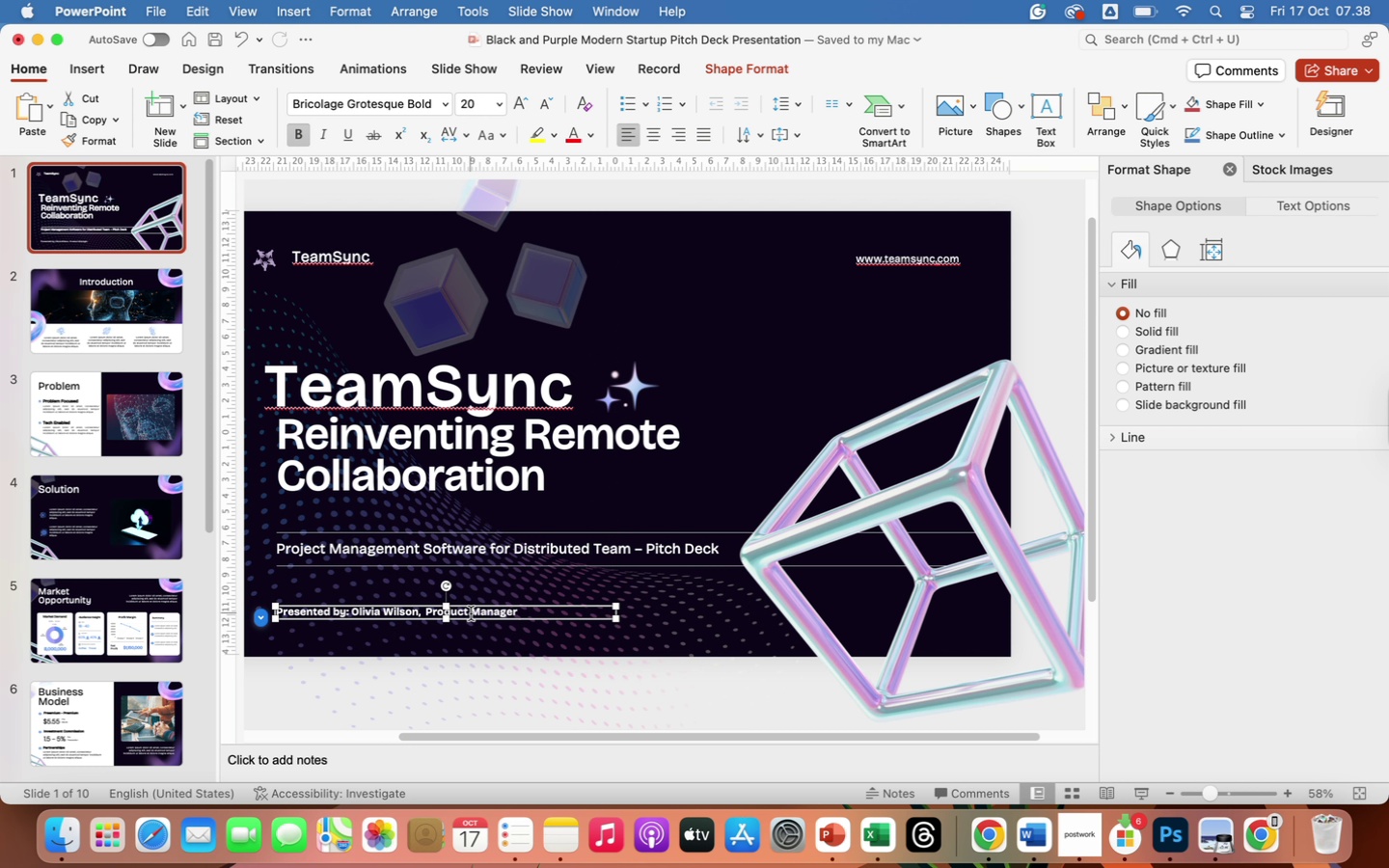 
left_click([471, 613])
 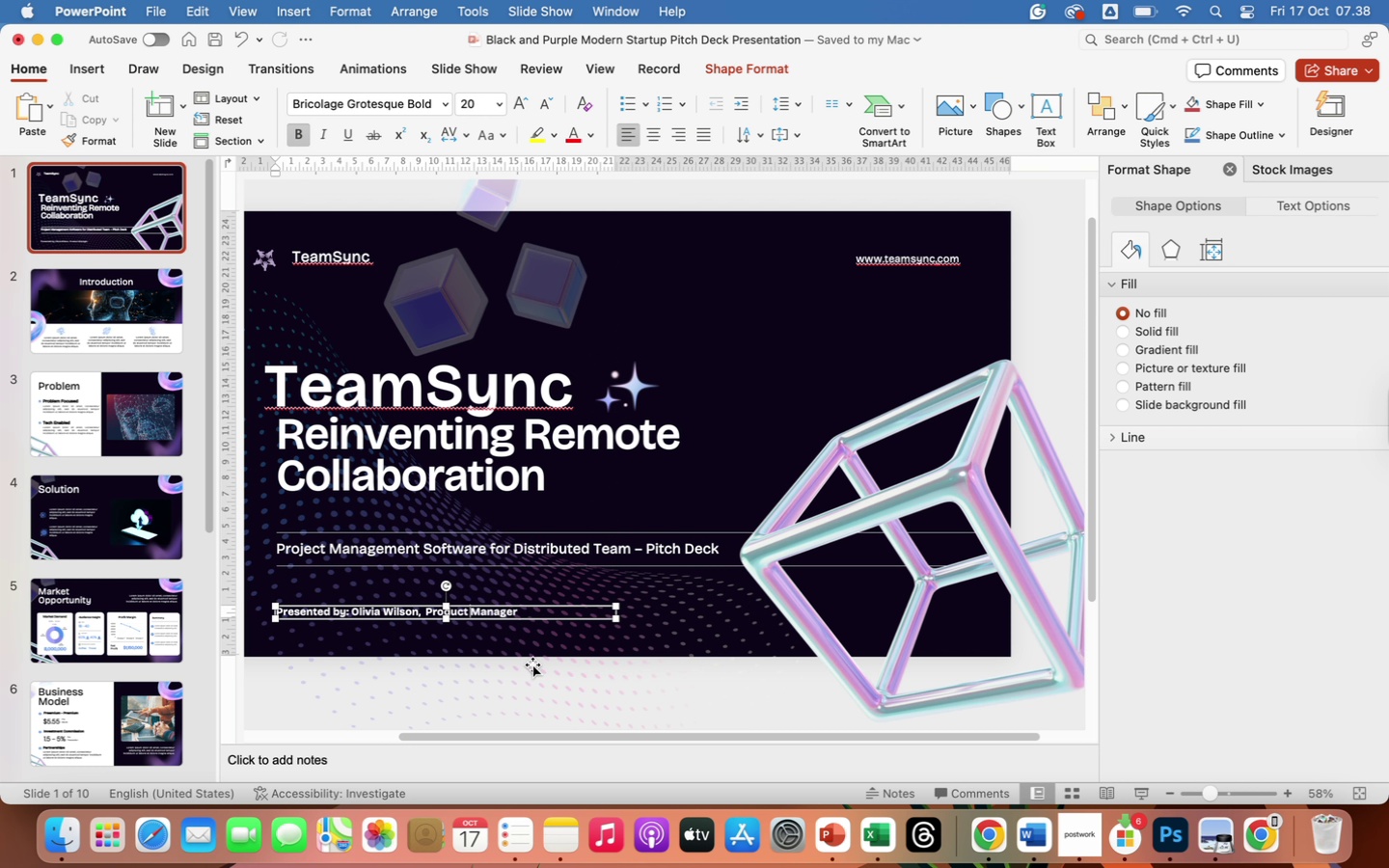 
hold_key(key=Backspace, duration=0.77)
 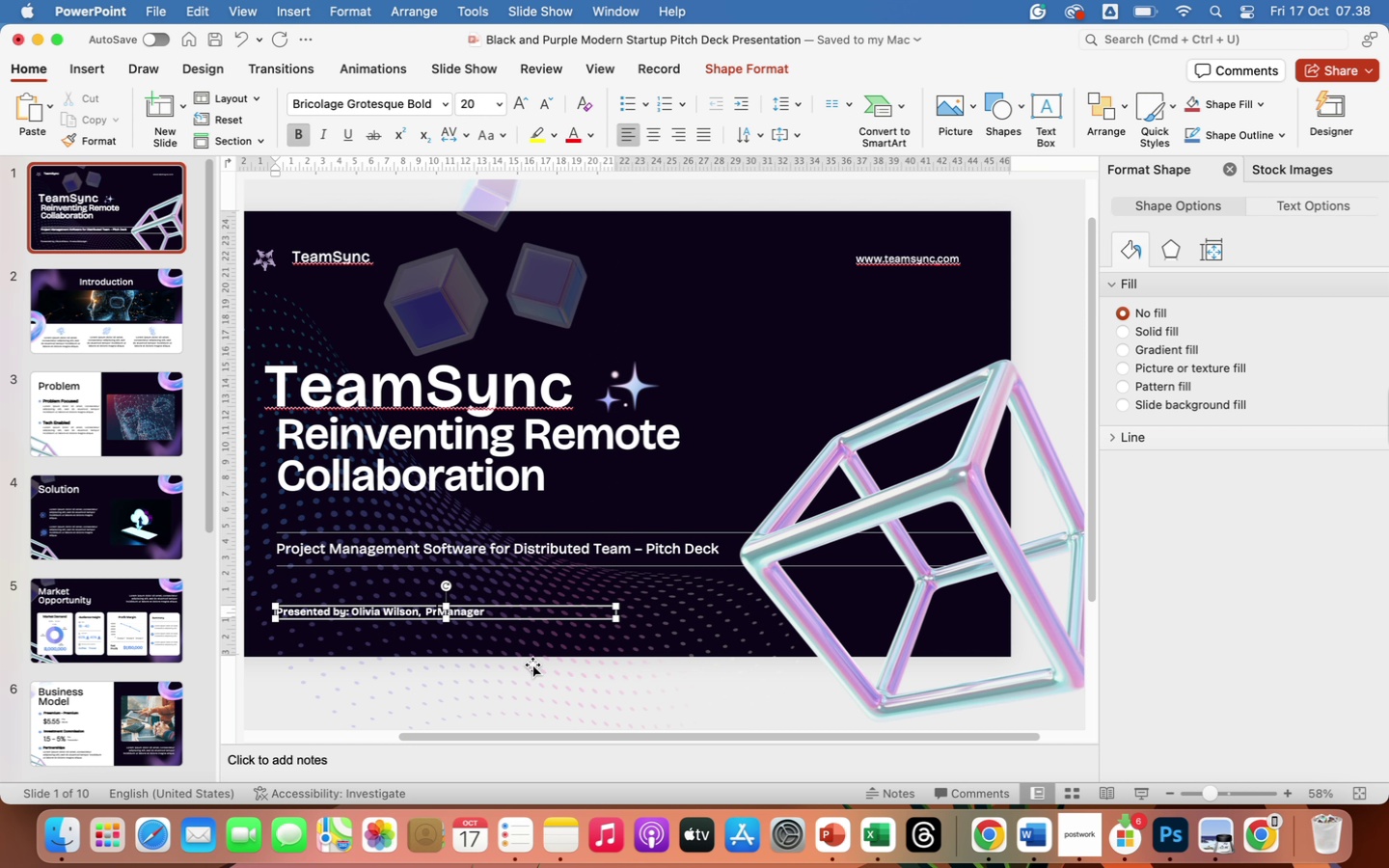 
key(Backspace)
 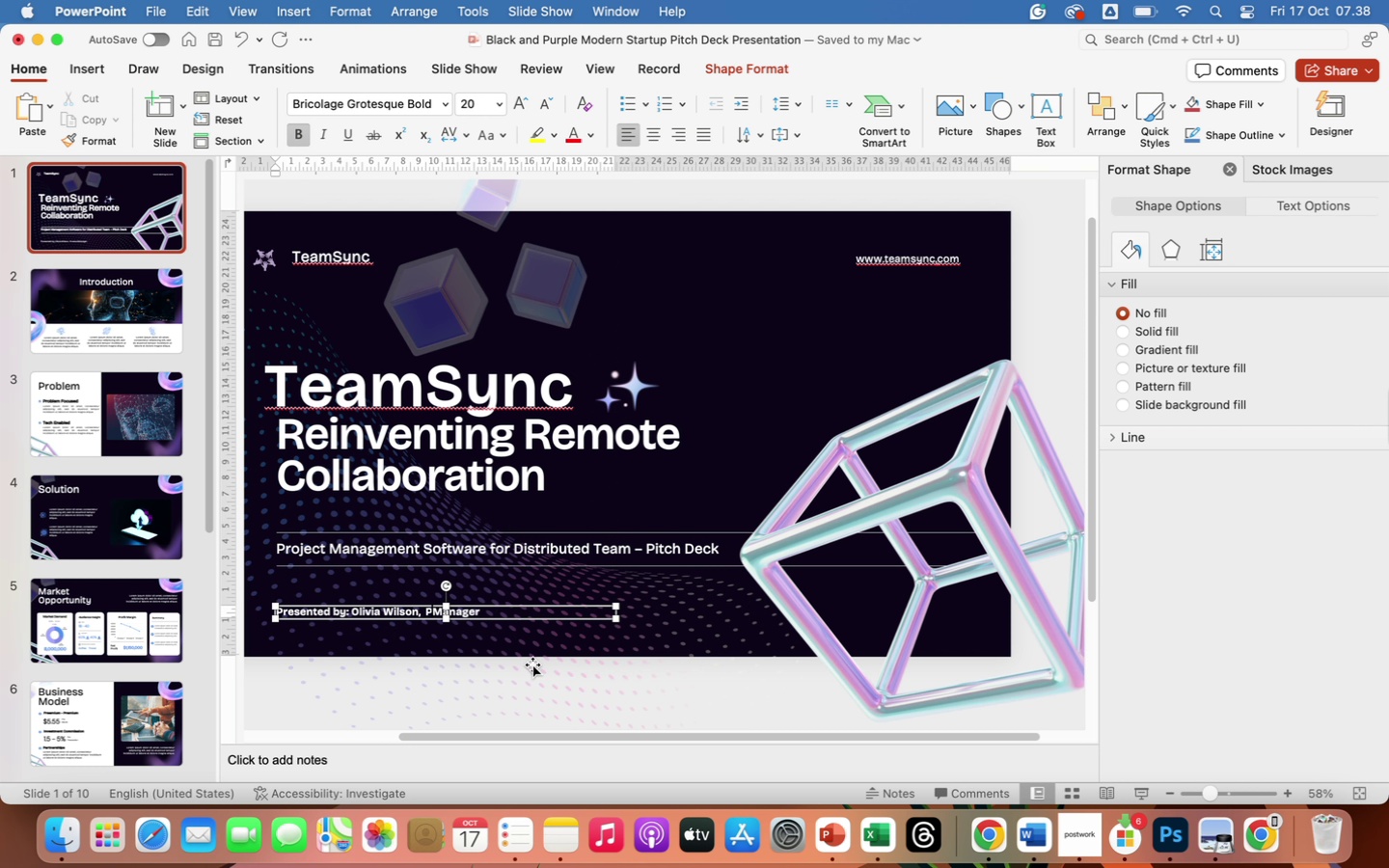 
key(Backspace)
 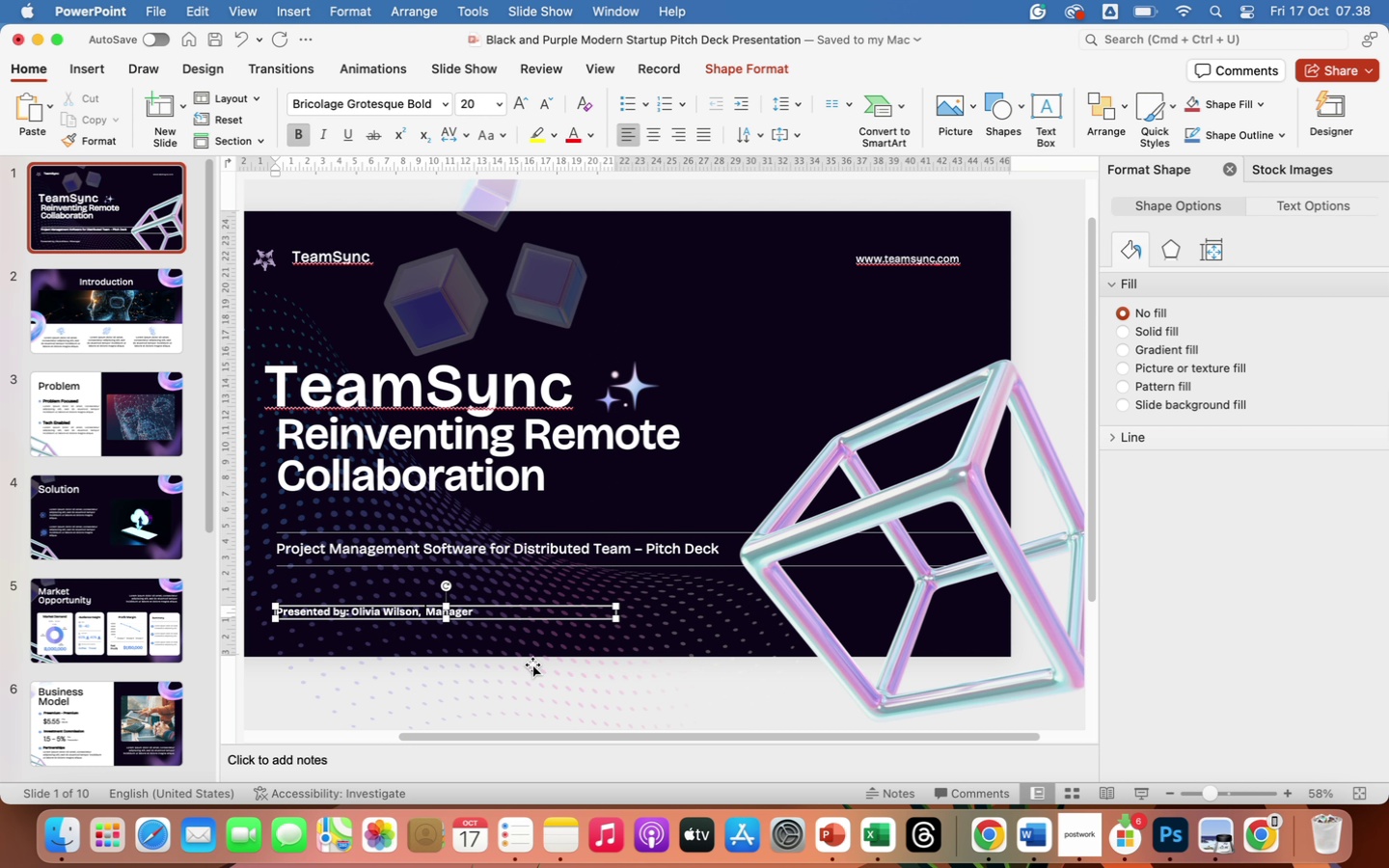 
key(Backspace)
 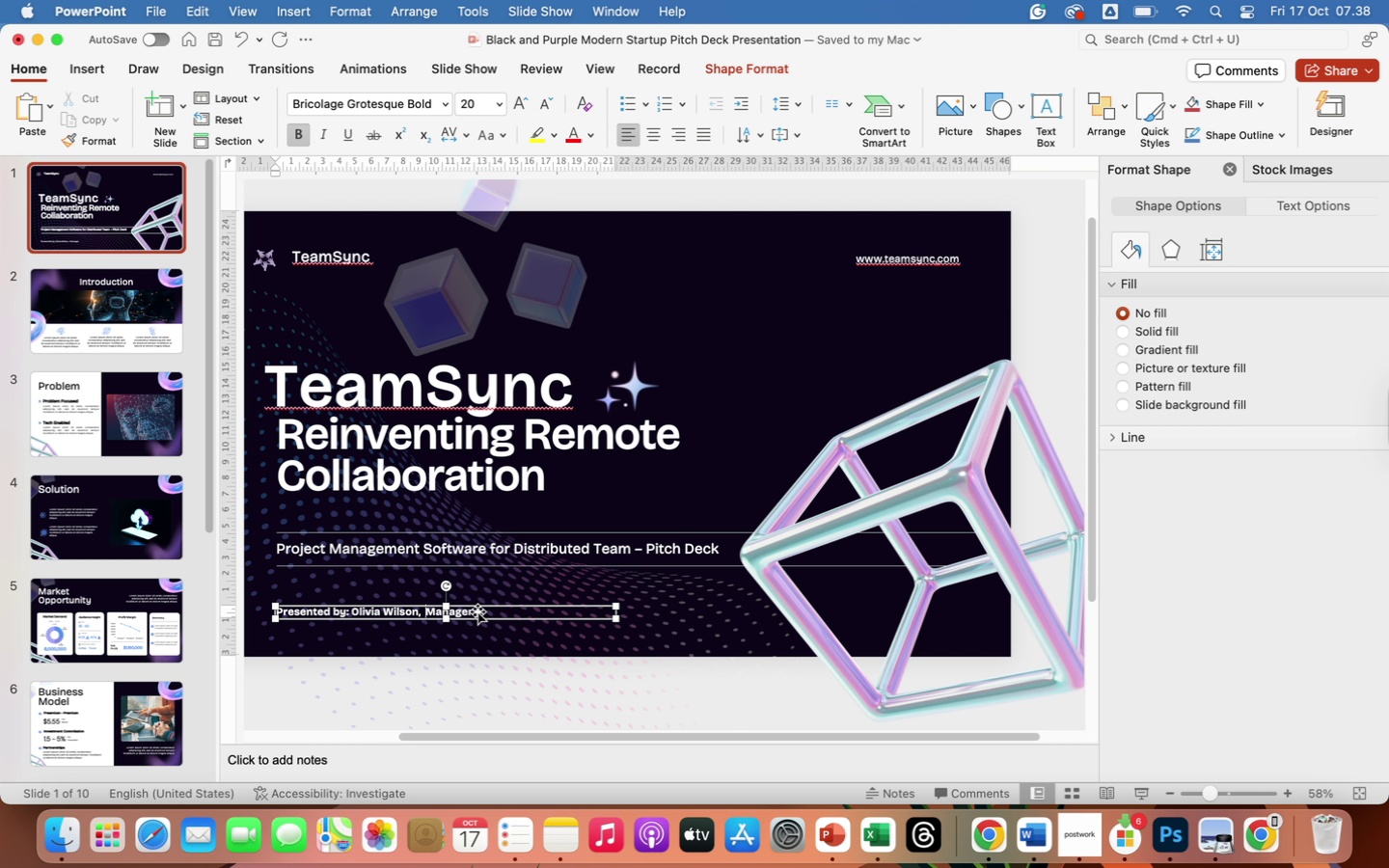 
left_click([477, 610])
 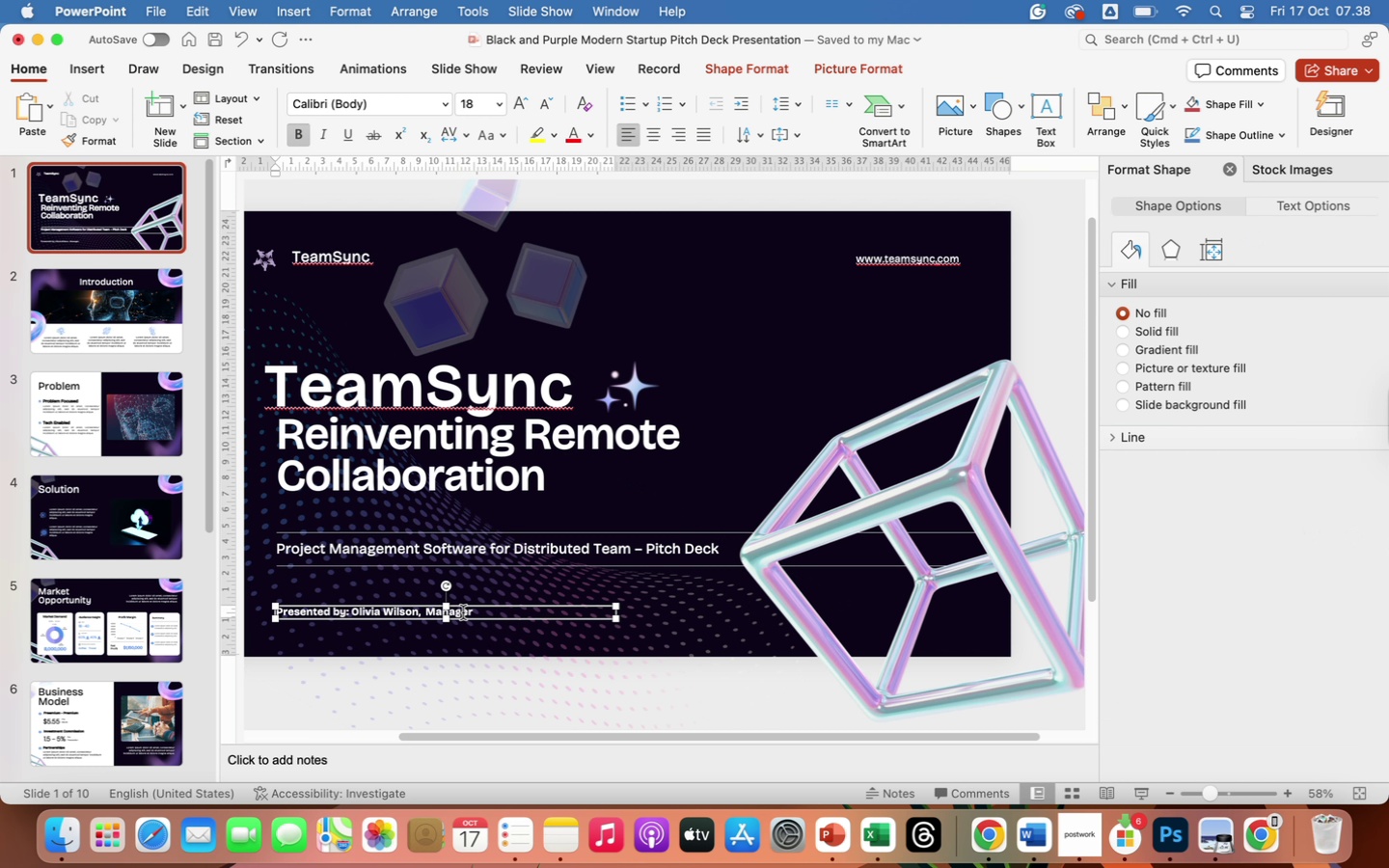 
left_click([463, 612])
 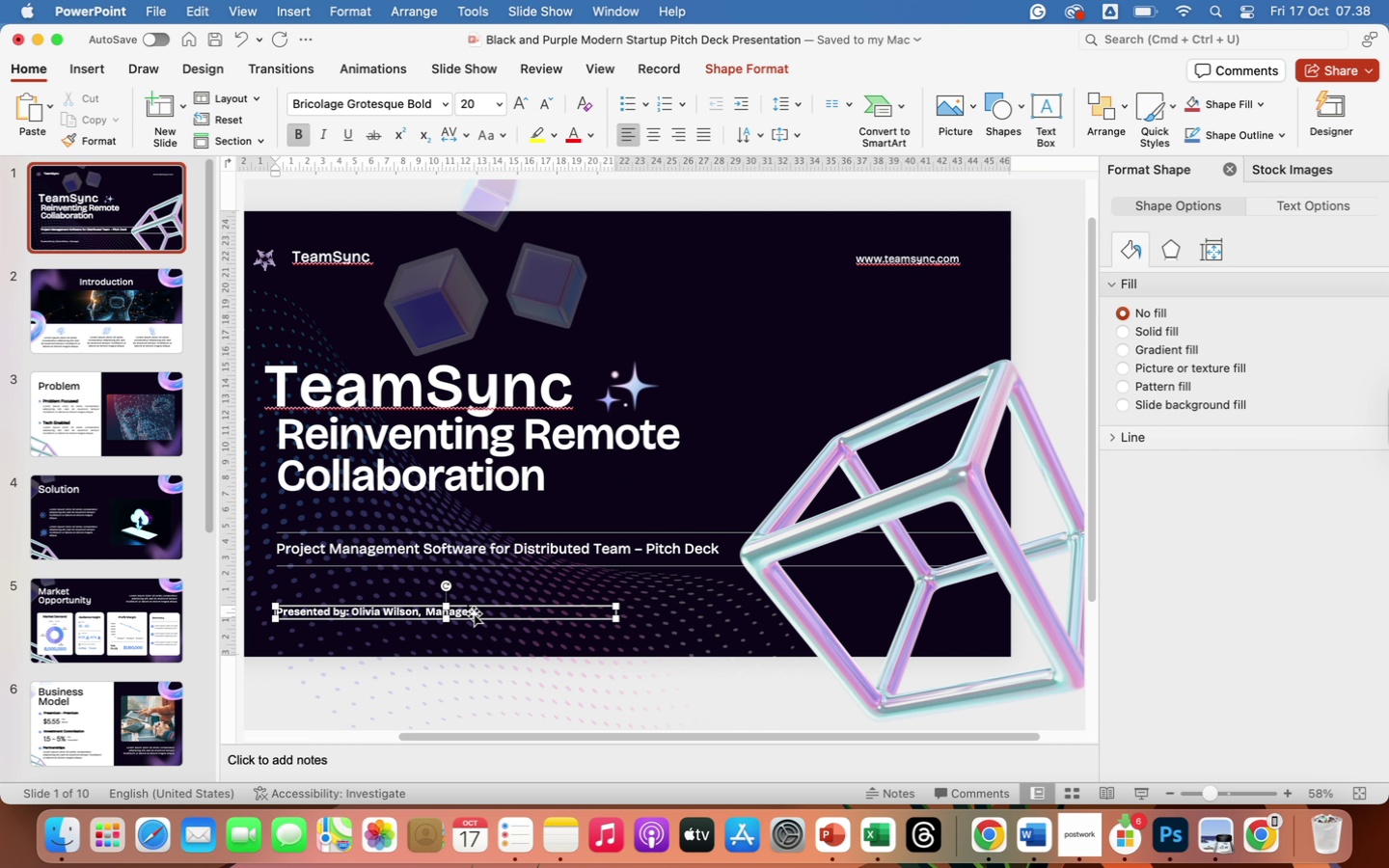 
key(ArrowRight)
 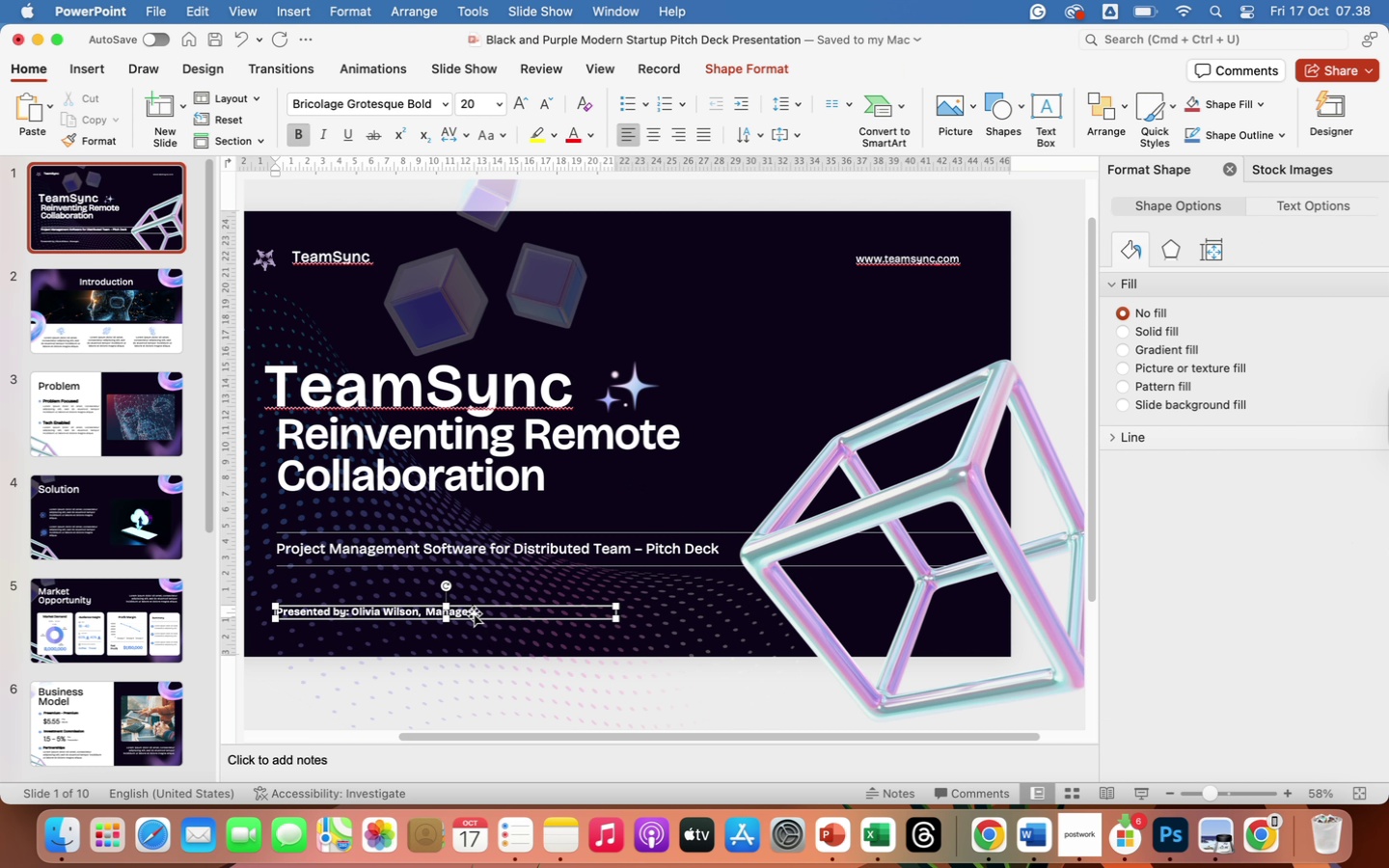 
key(ArrowRight)
 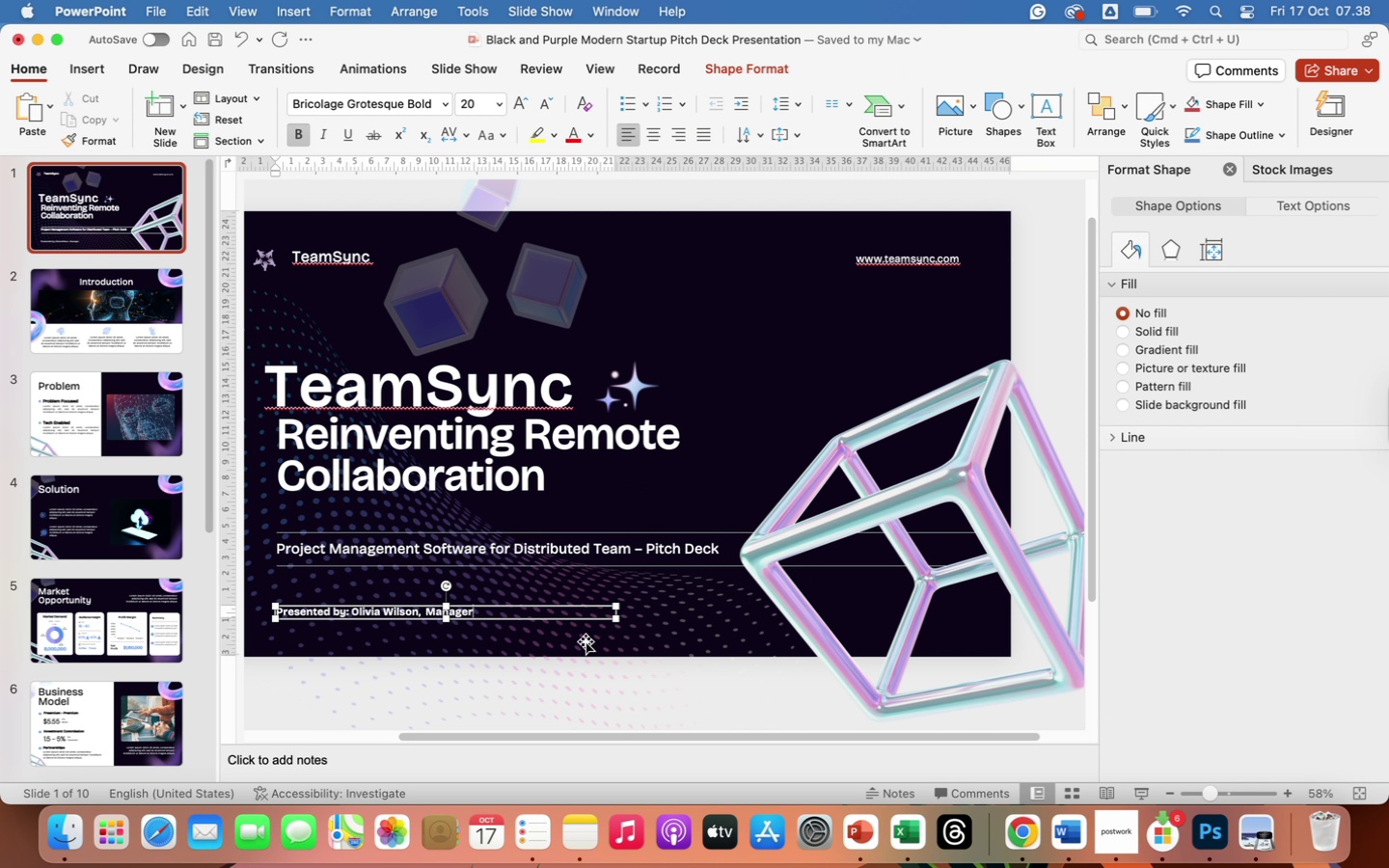 
key(Space)
 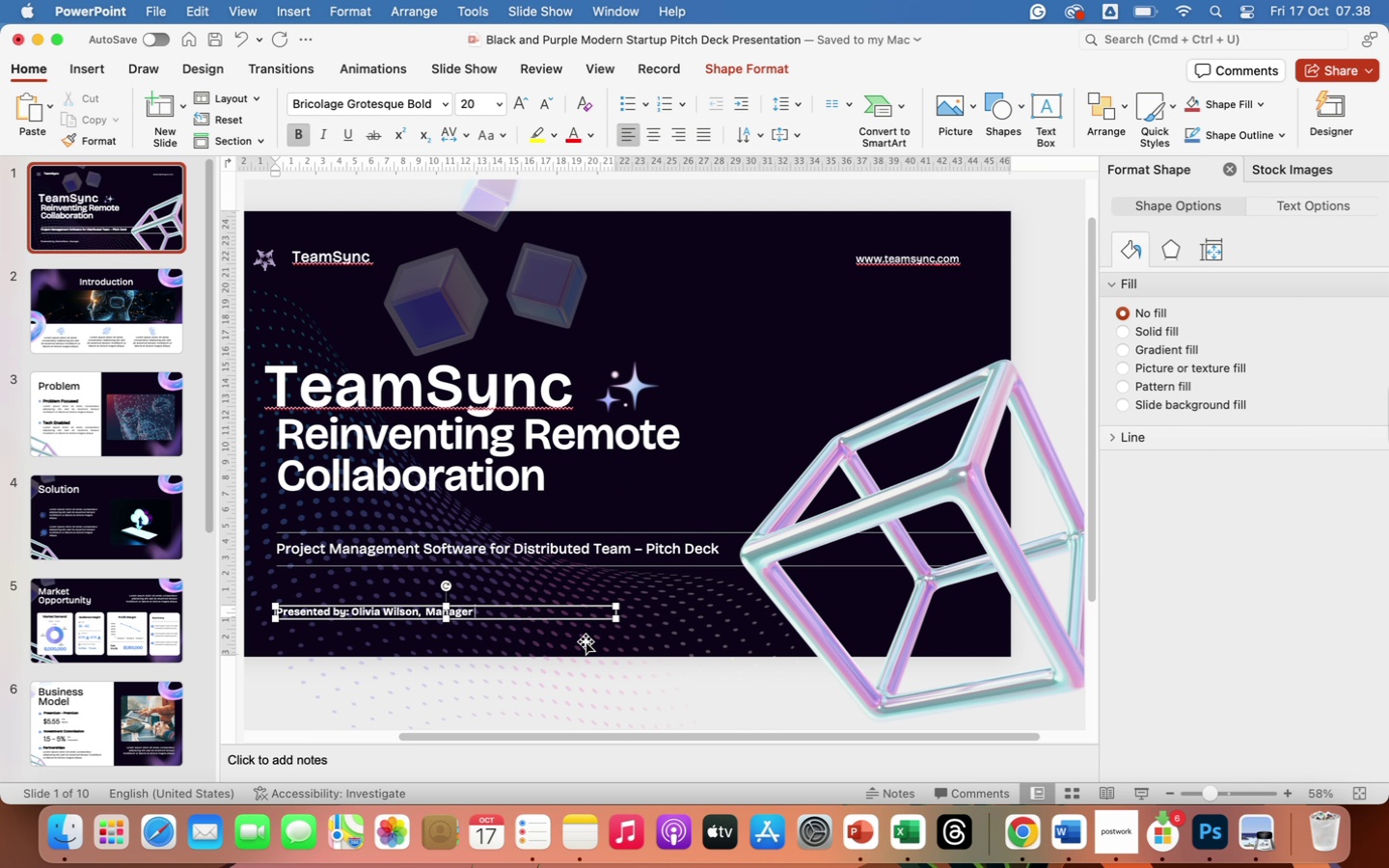 
key(Backslash)
 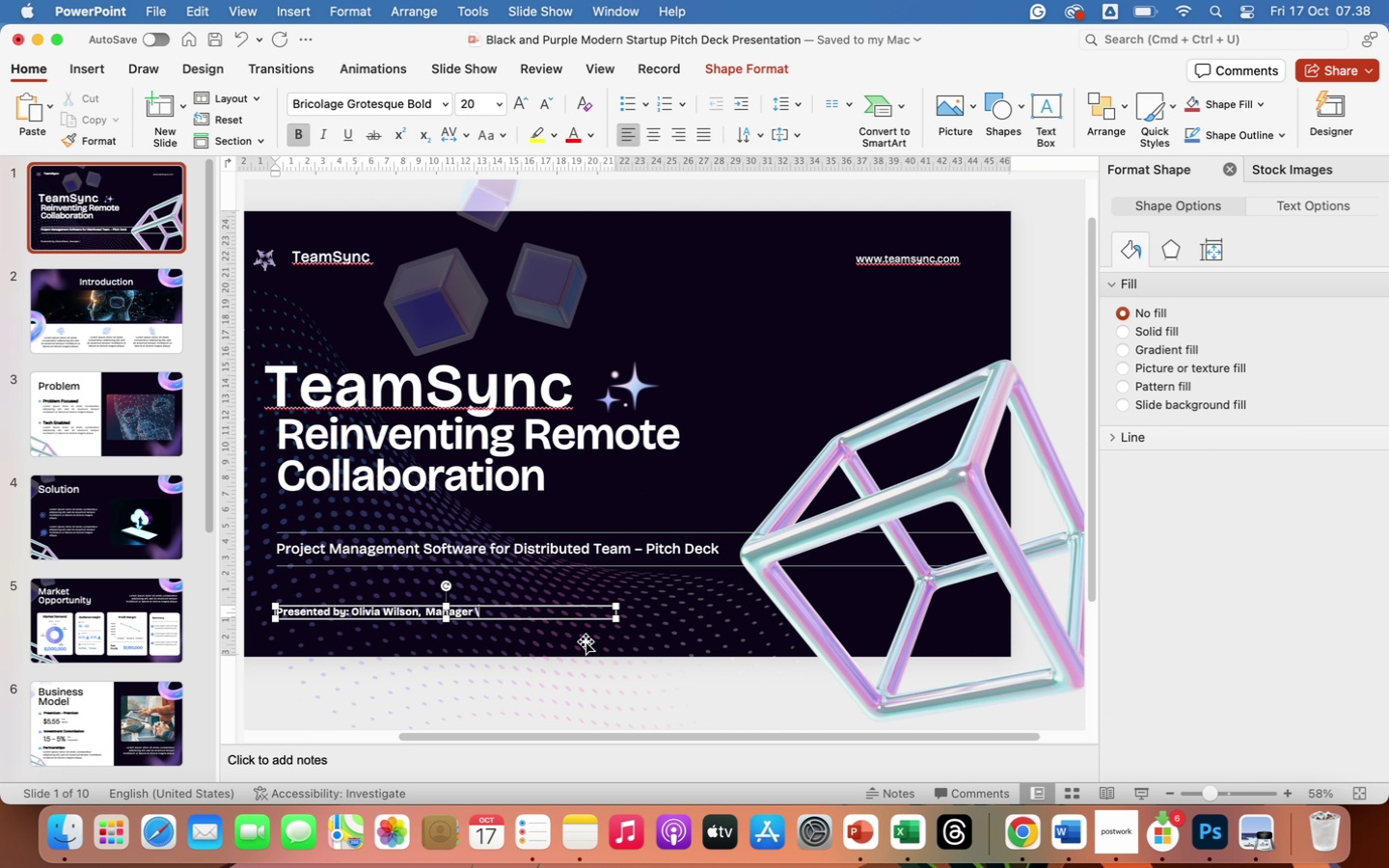 
key(Backspace)
 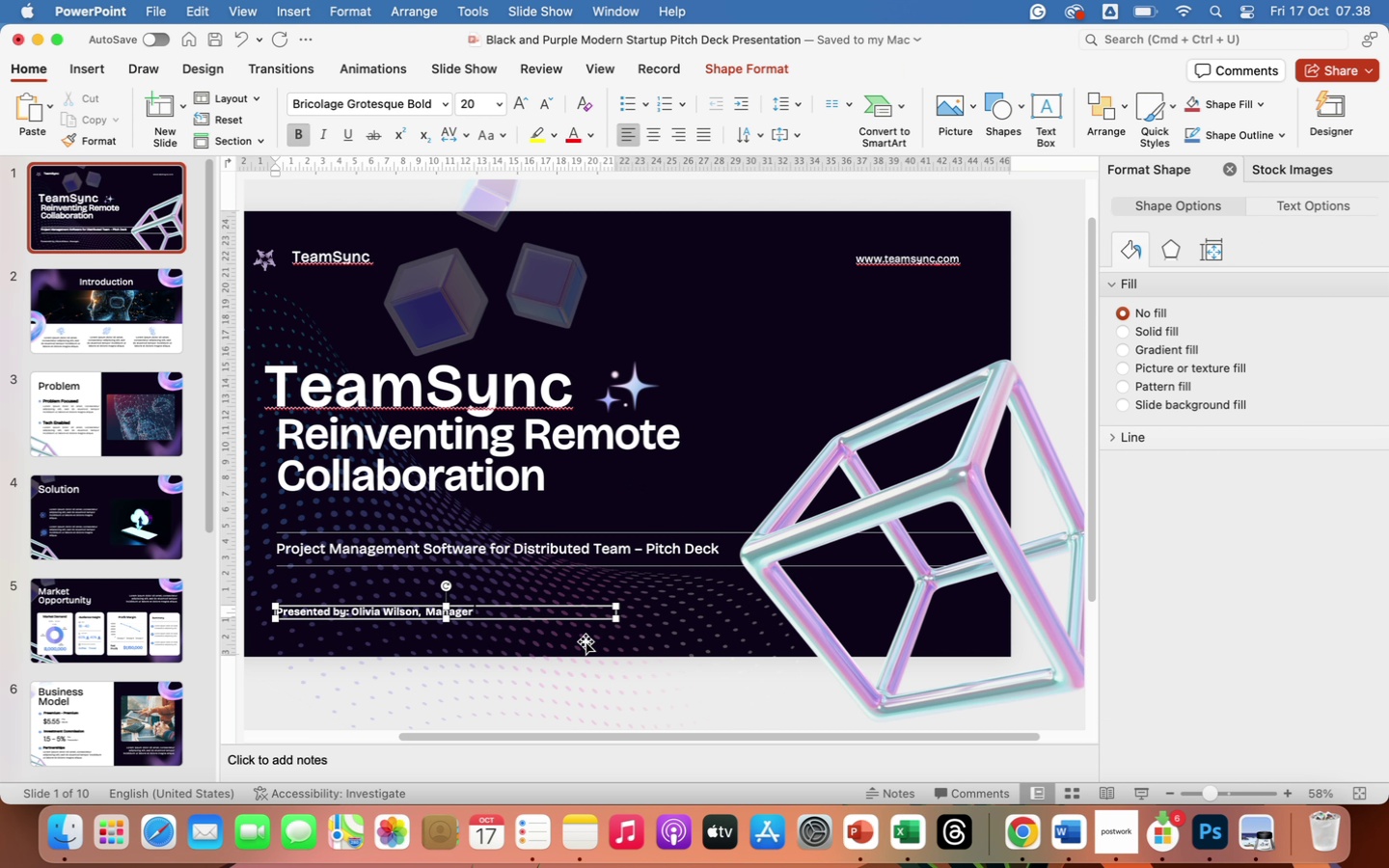 
key(Shift+Backslash)
 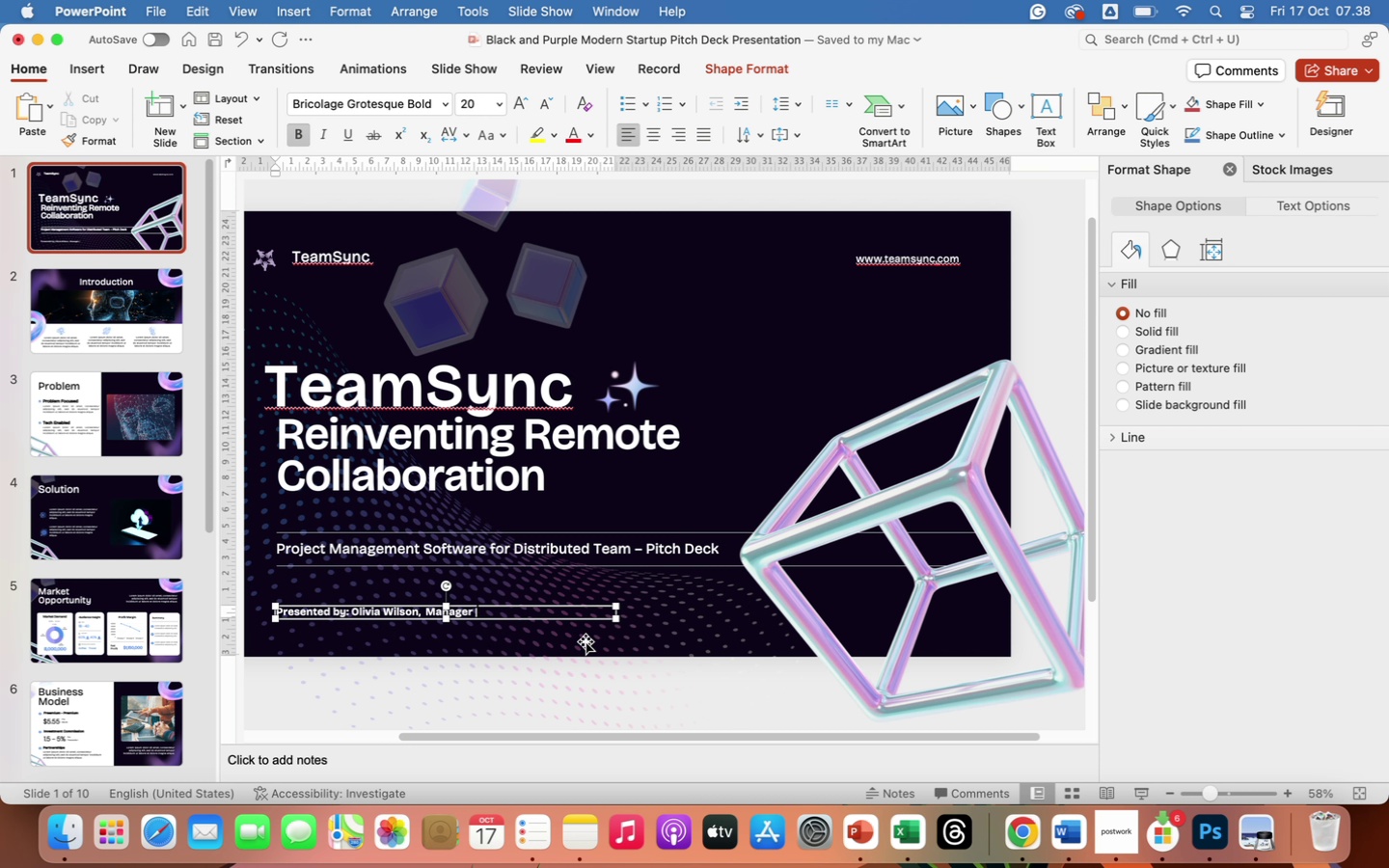 
key(Space)
 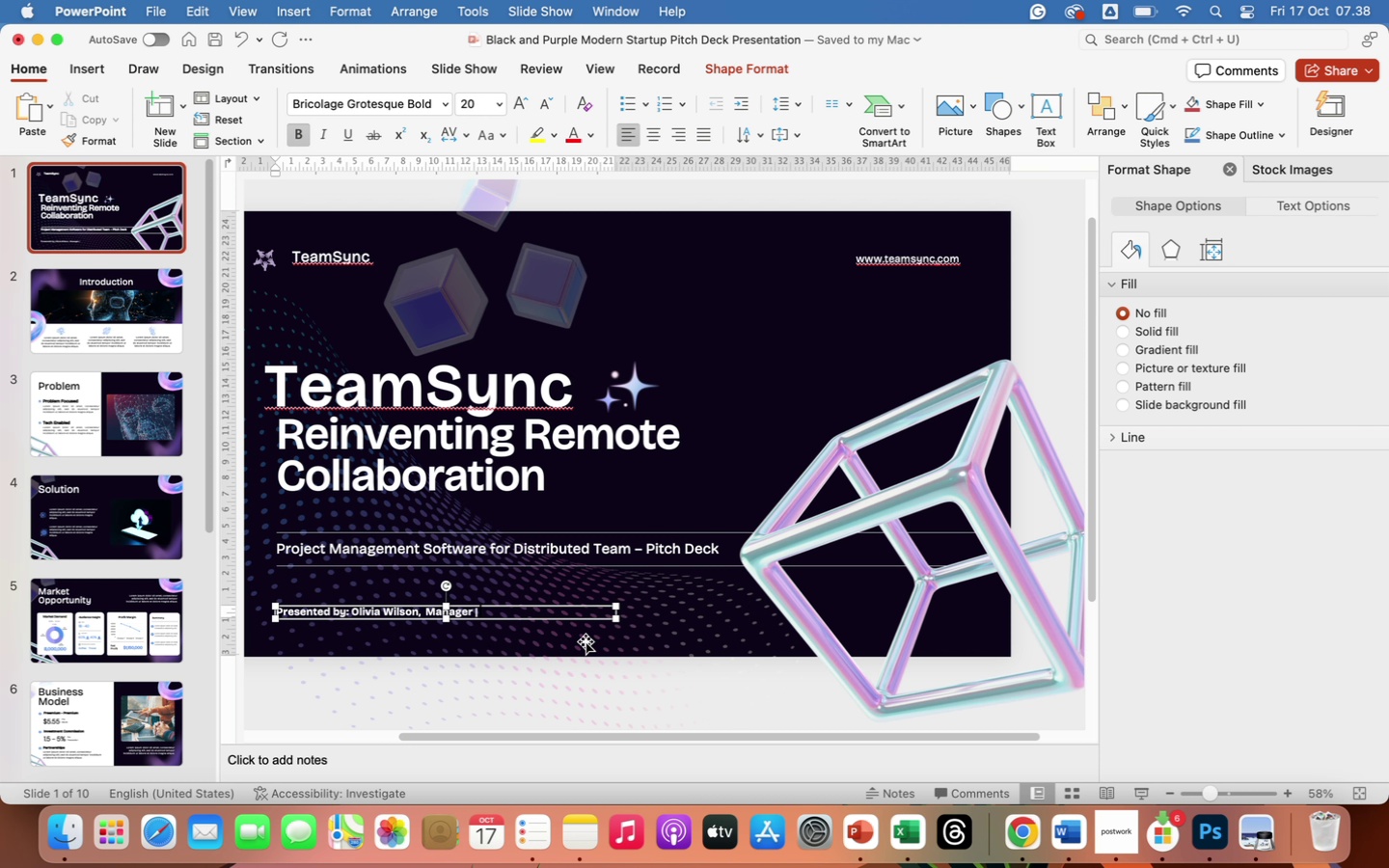 
wait(7.83)
 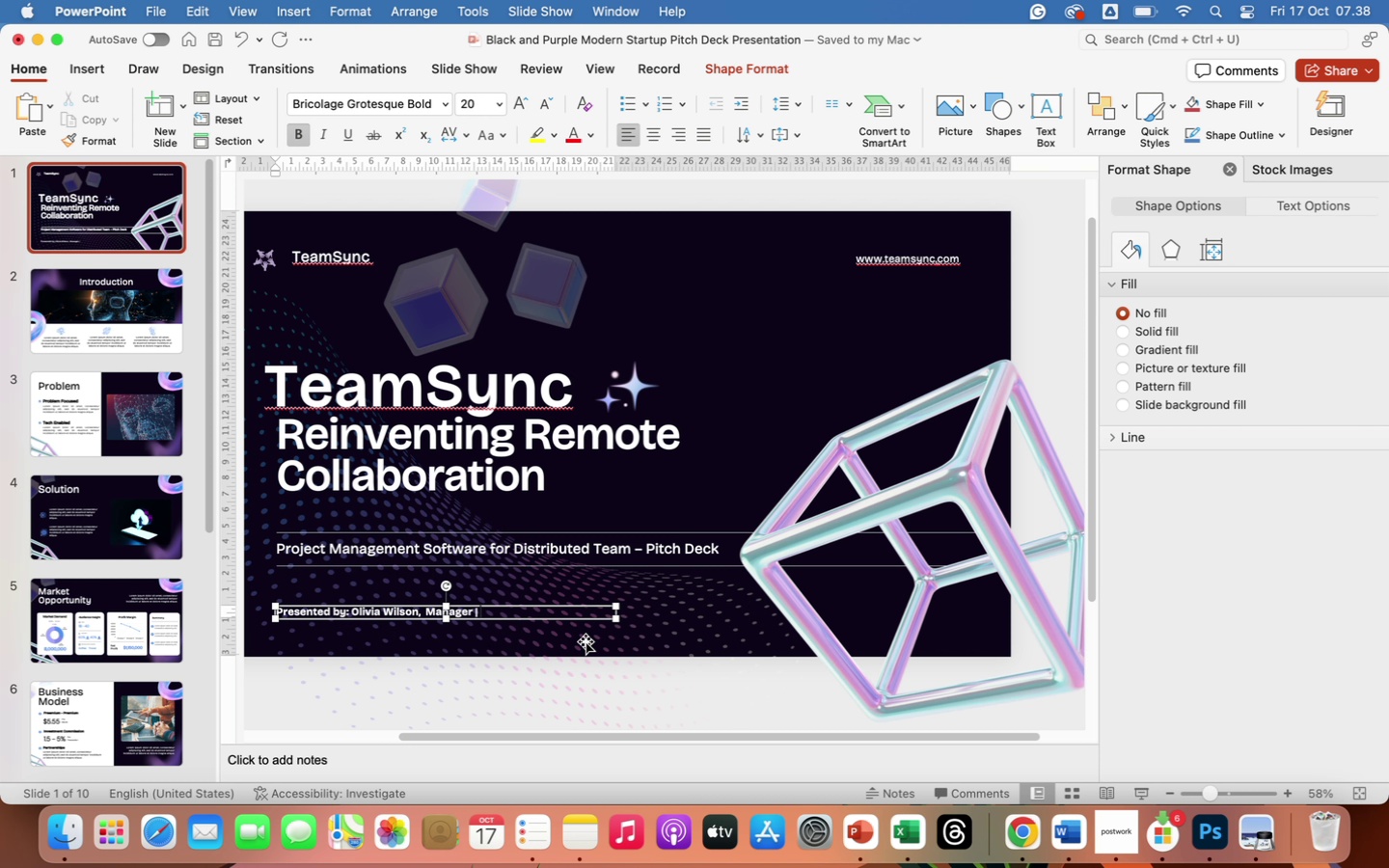 
type(2025, )
 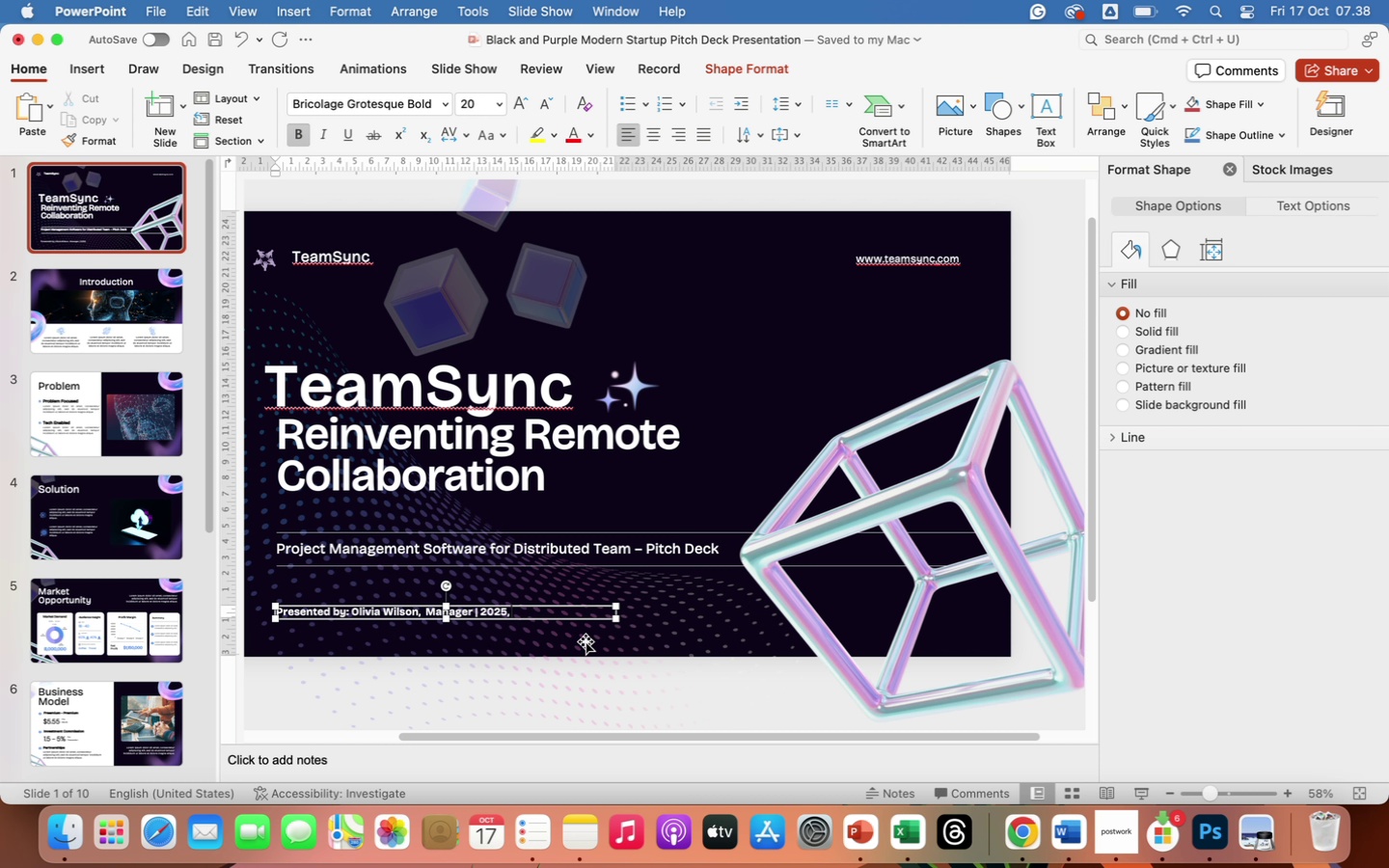 
hold_key(key=ShiftLeft, duration=3.3)
 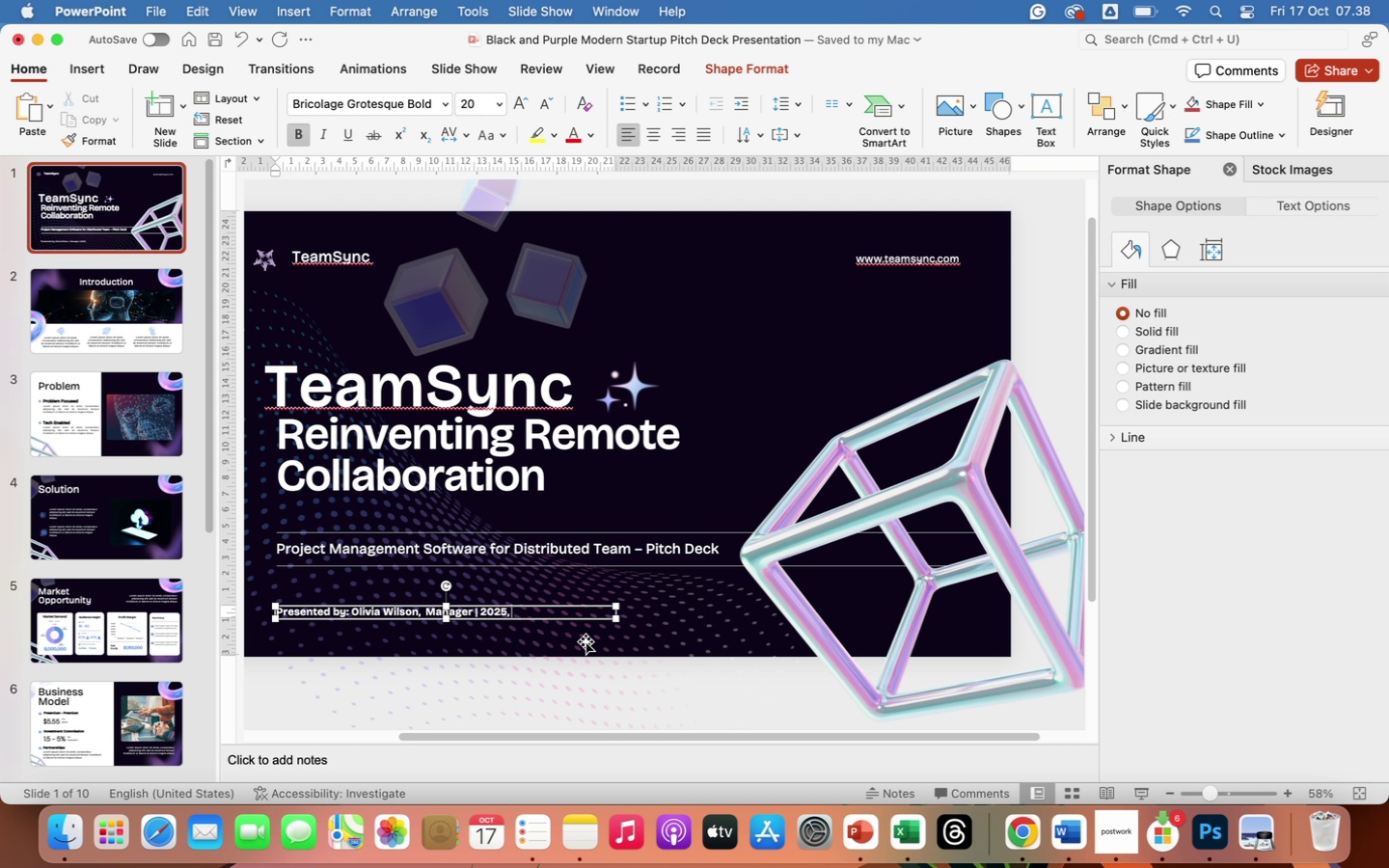 
type(17 )
 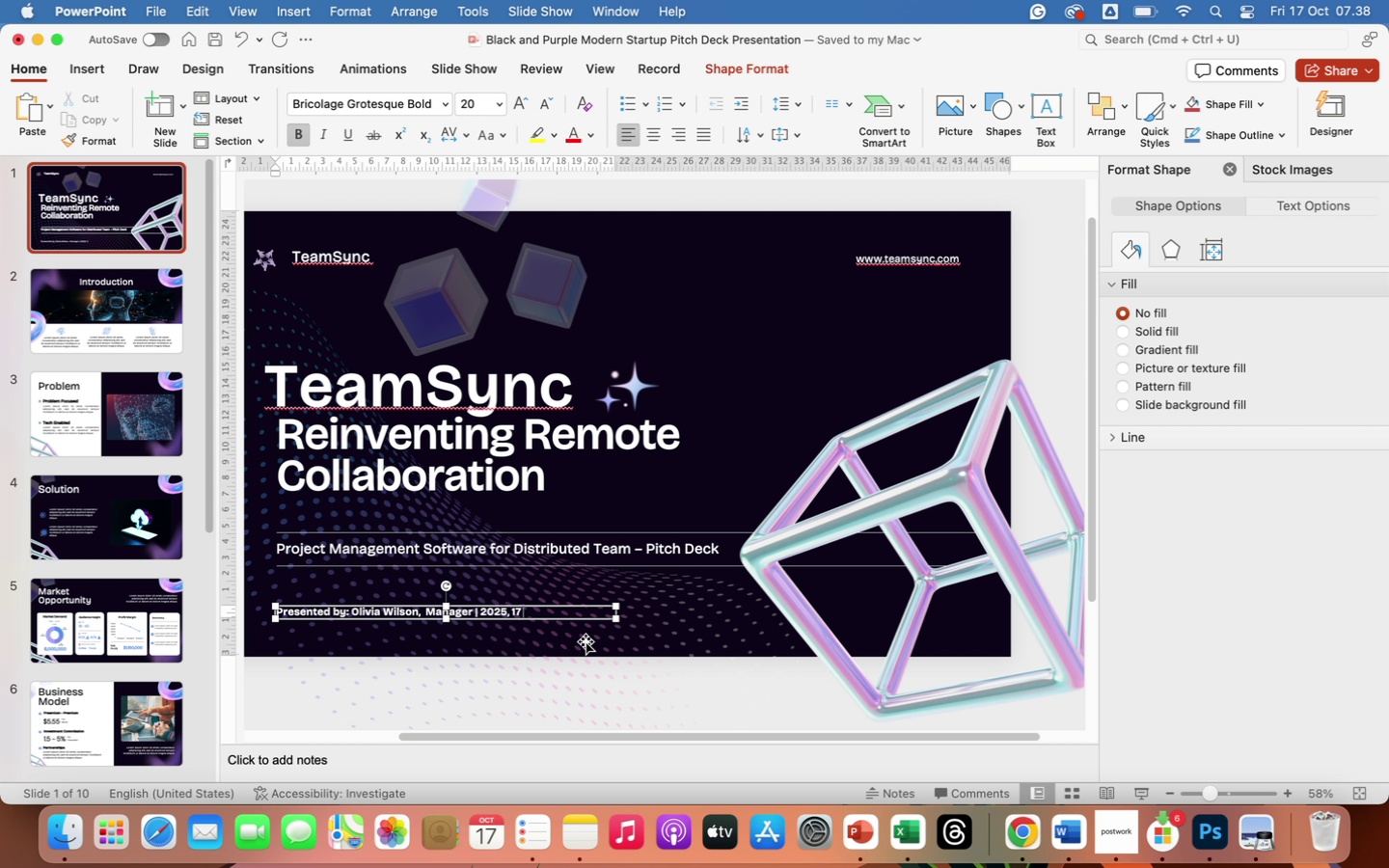 
type( )
key(Backspace)
key(Backspace)
type( October)
 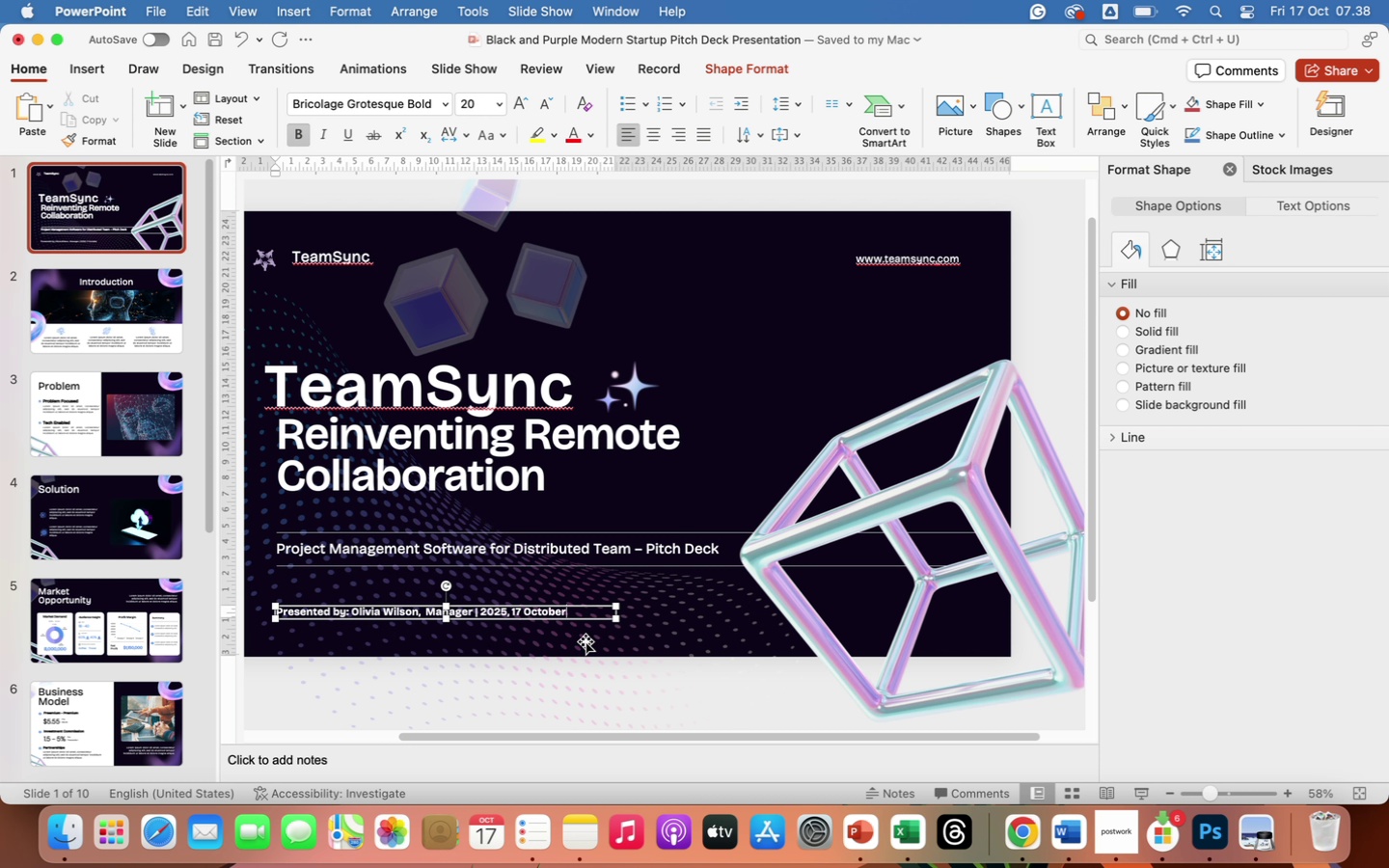 
left_click([611, 689])
 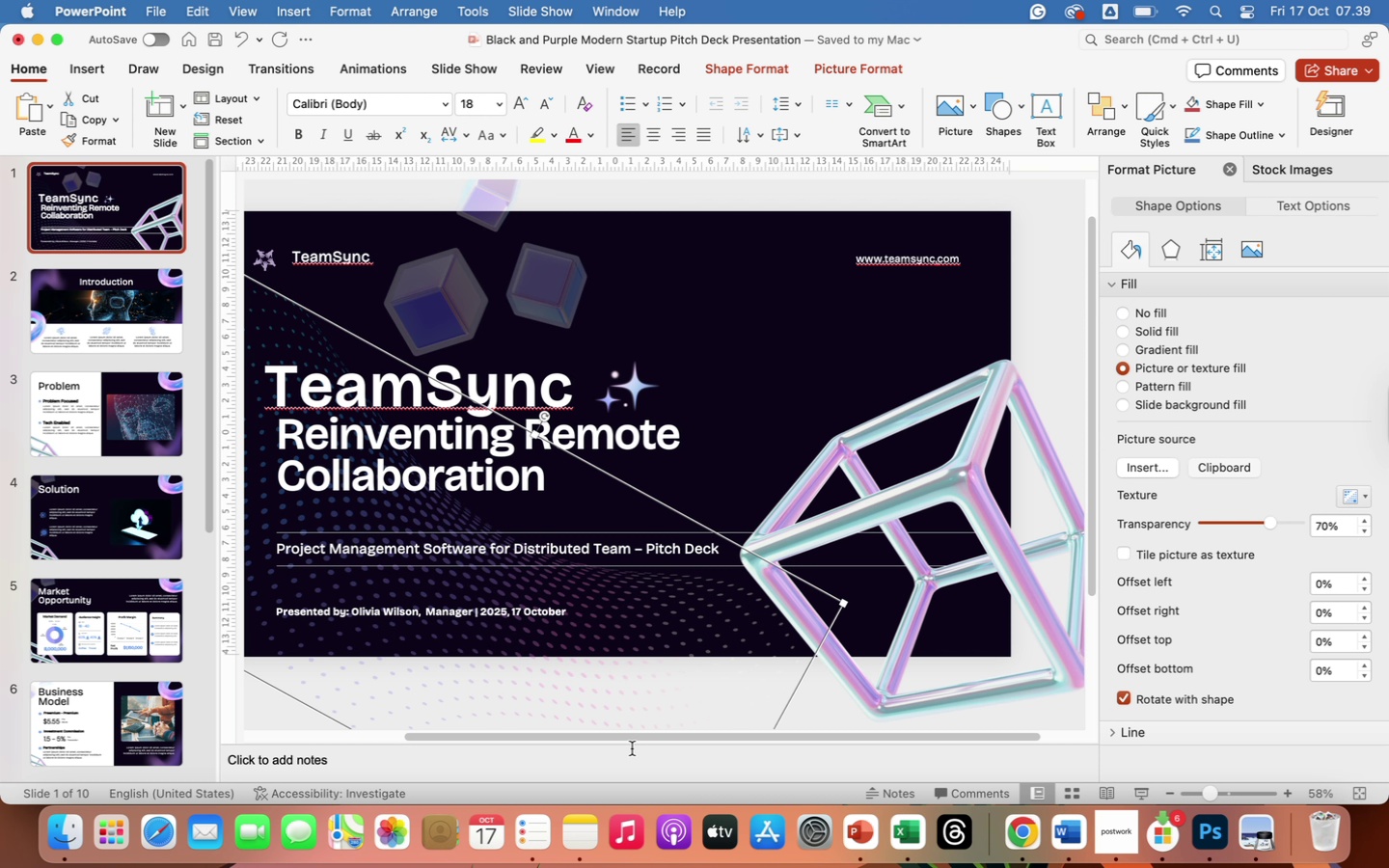 
wait(14.23)
 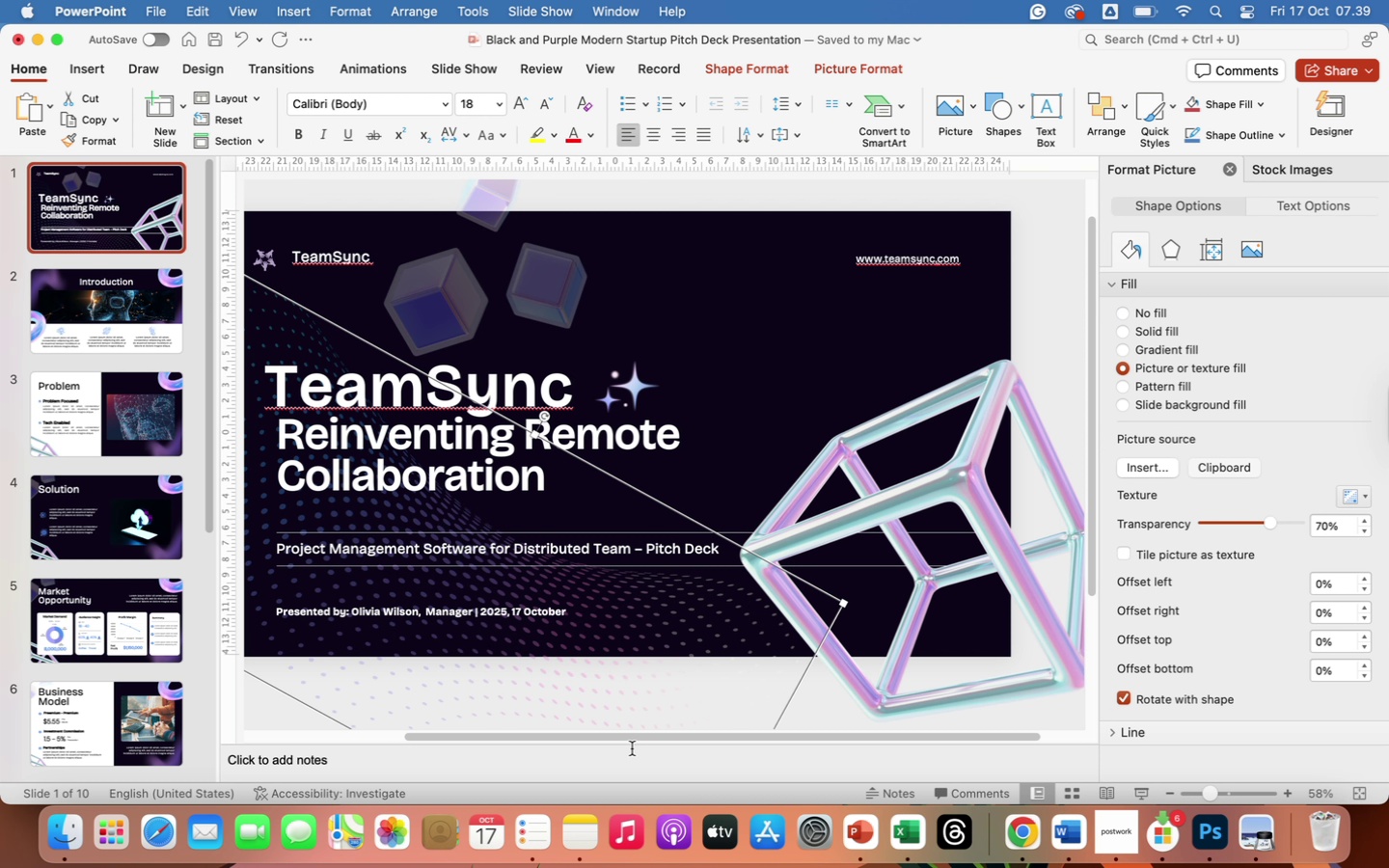 
left_click([1026, 827])